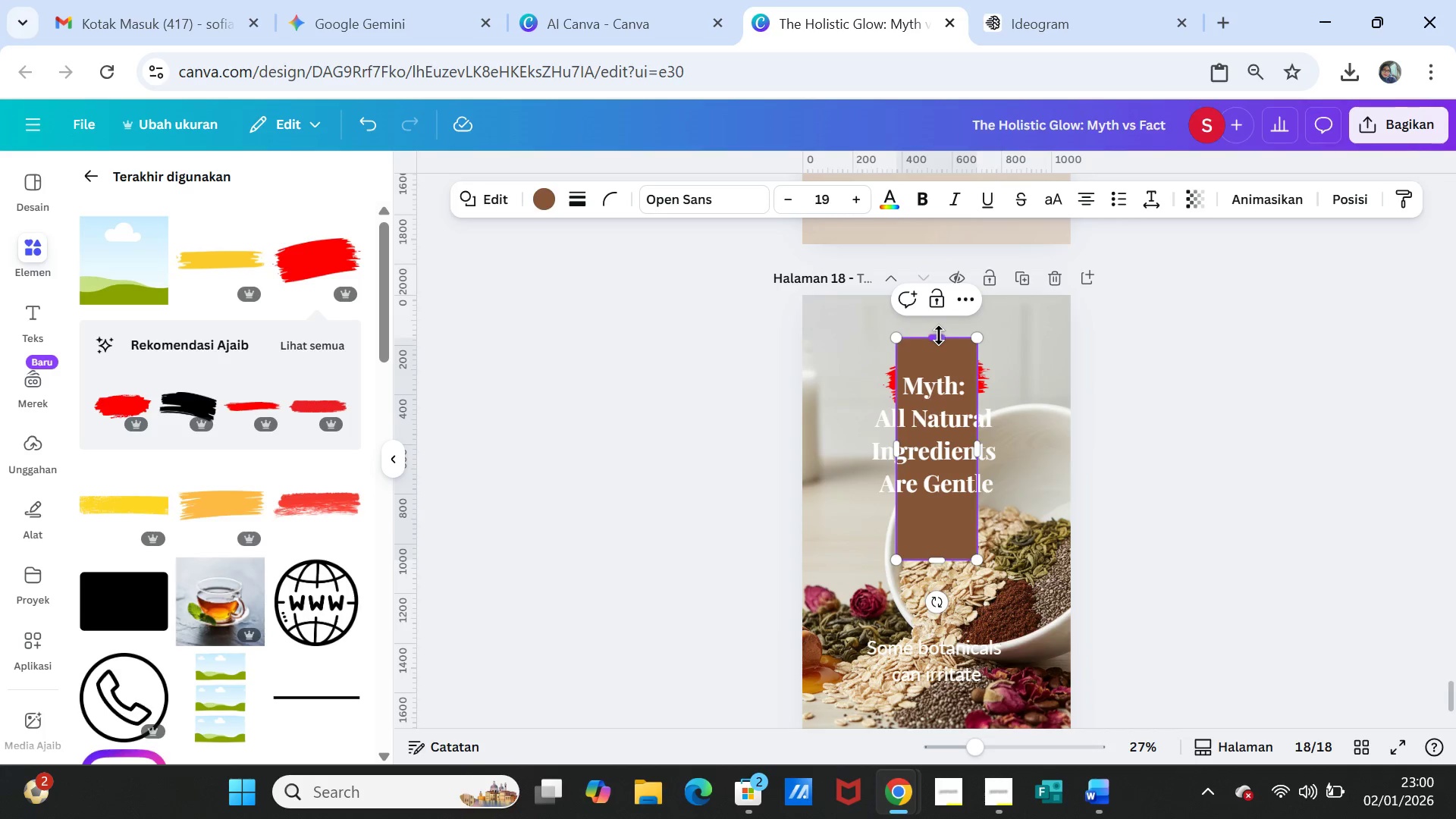 
left_click_drag(start_coordinate=[939, 335], to_coordinate=[940, 297])
 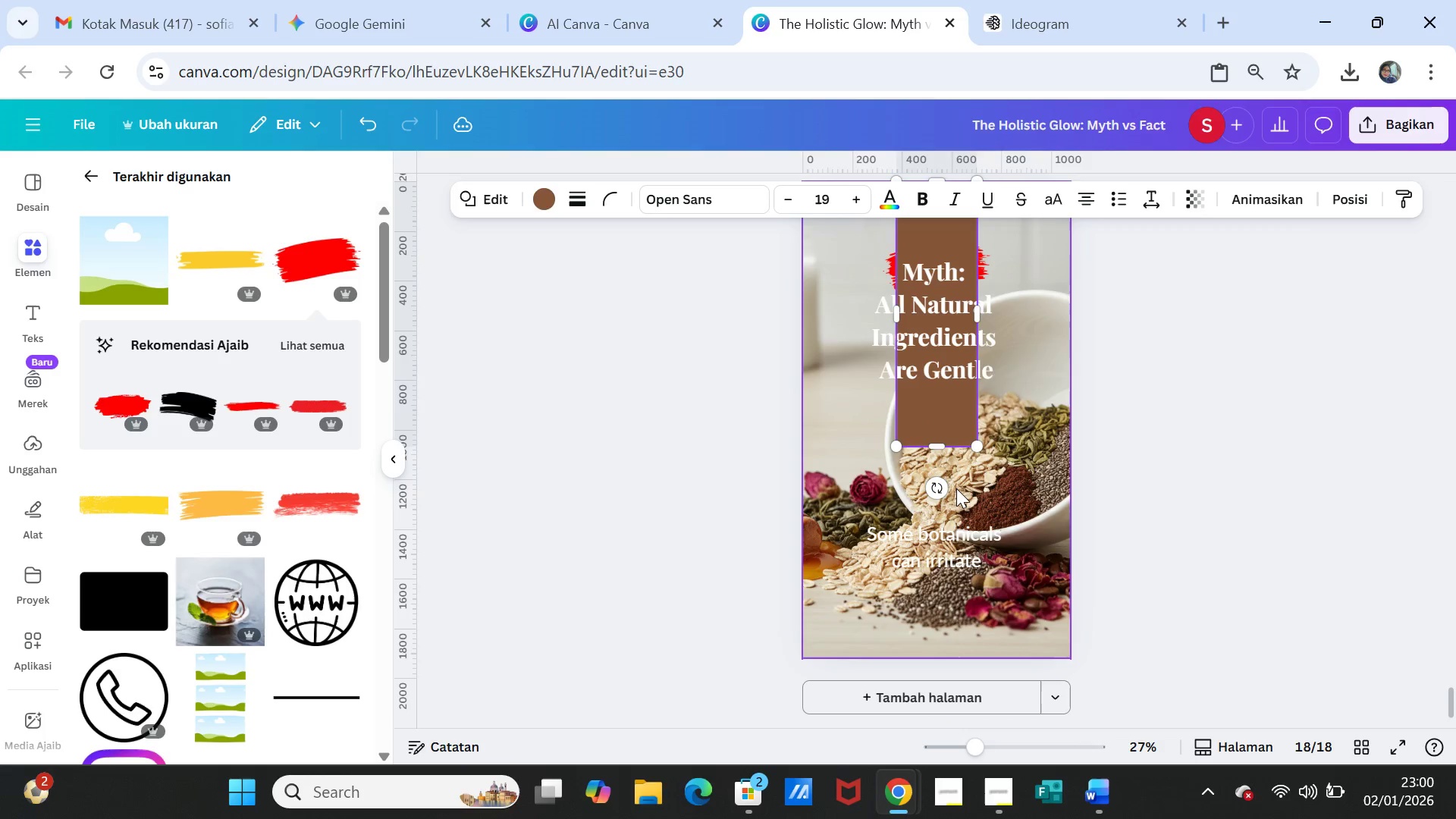 
scroll: coordinate [956, 488], scroll_direction: down, amount: 1.0
 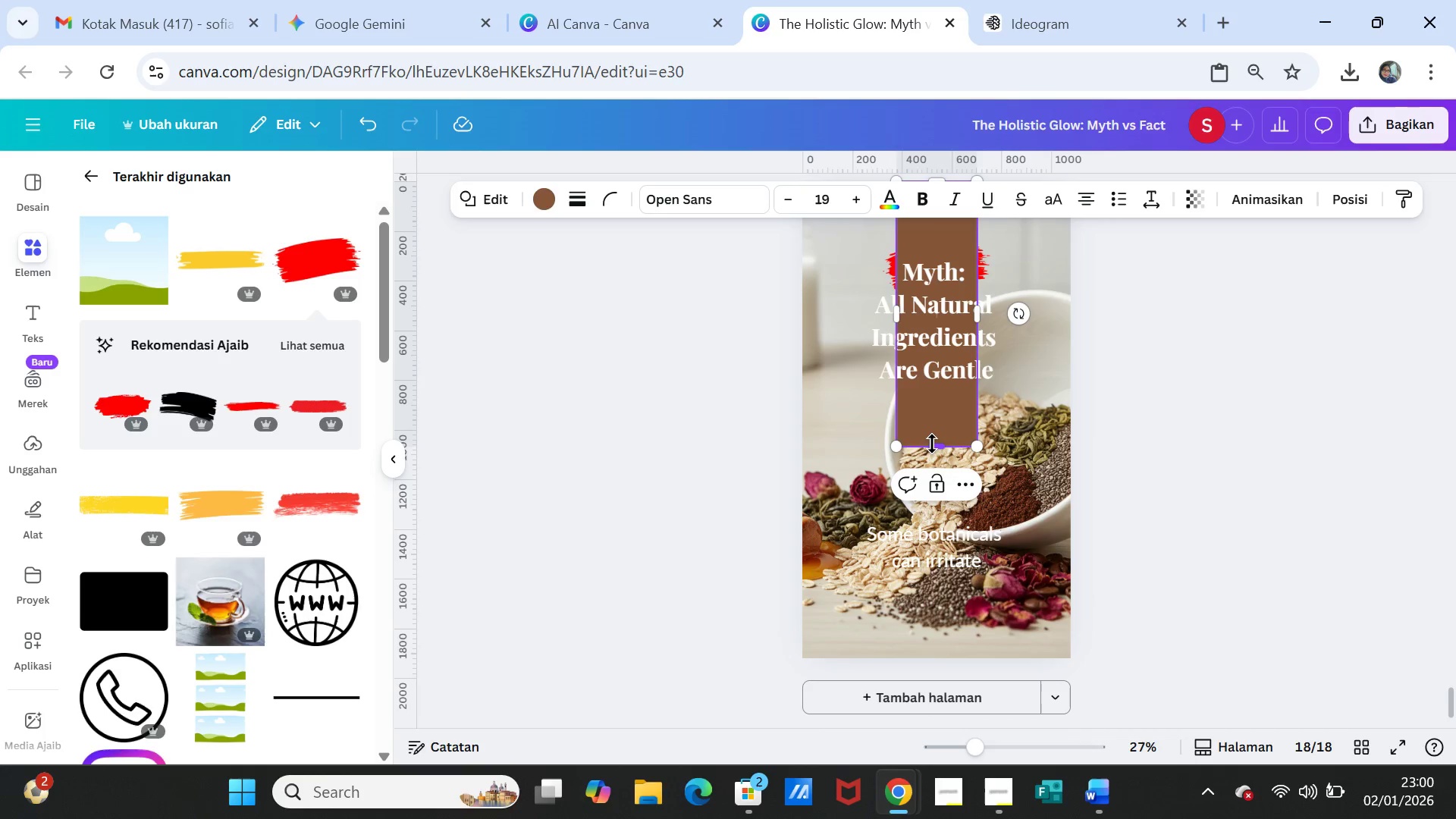 
left_click_drag(start_coordinate=[932, 444], to_coordinate=[936, 651])
 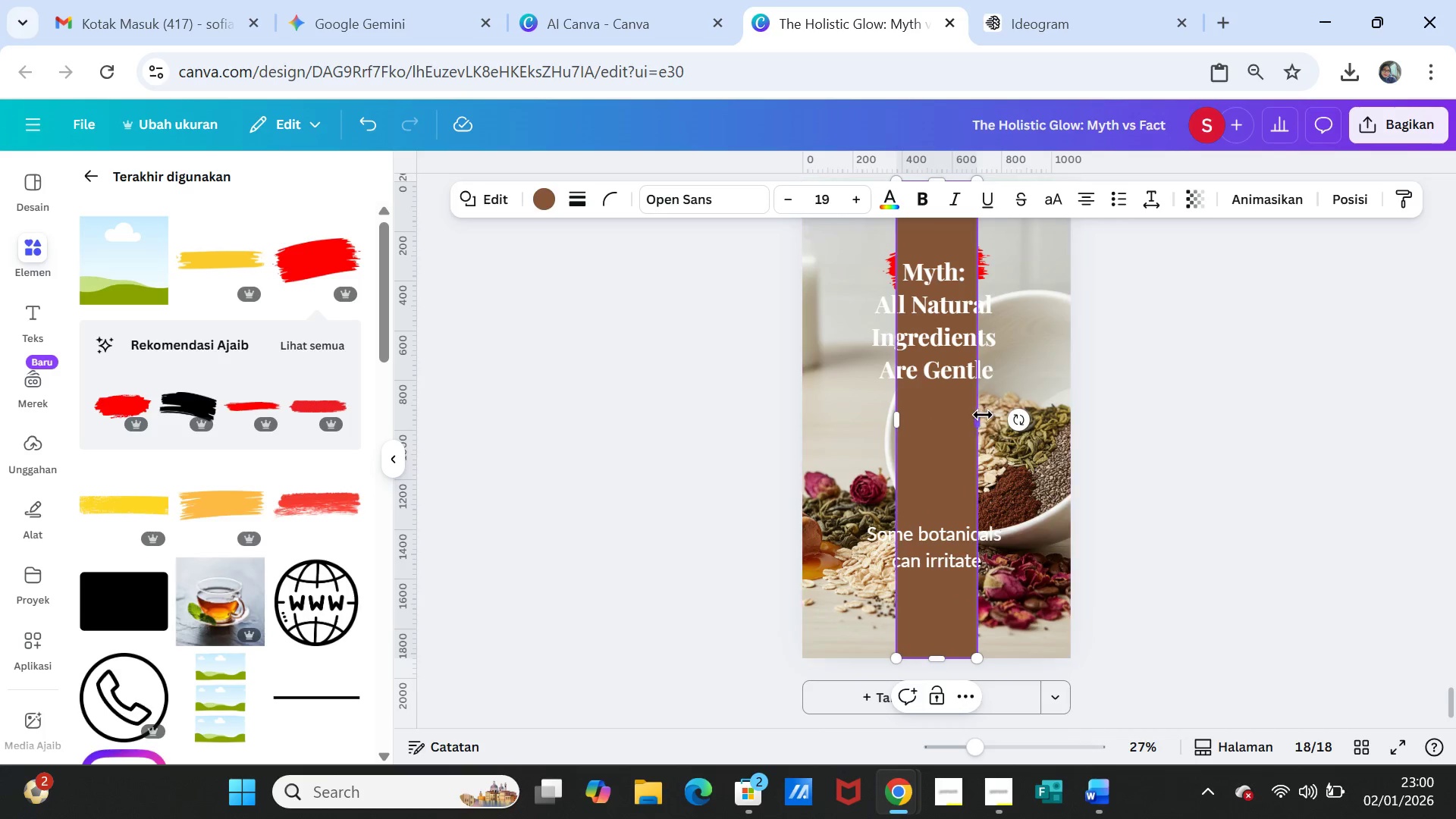 
left_click_drag(start_coordinate=[981, 416], to_coordinate=[1071, 411])
 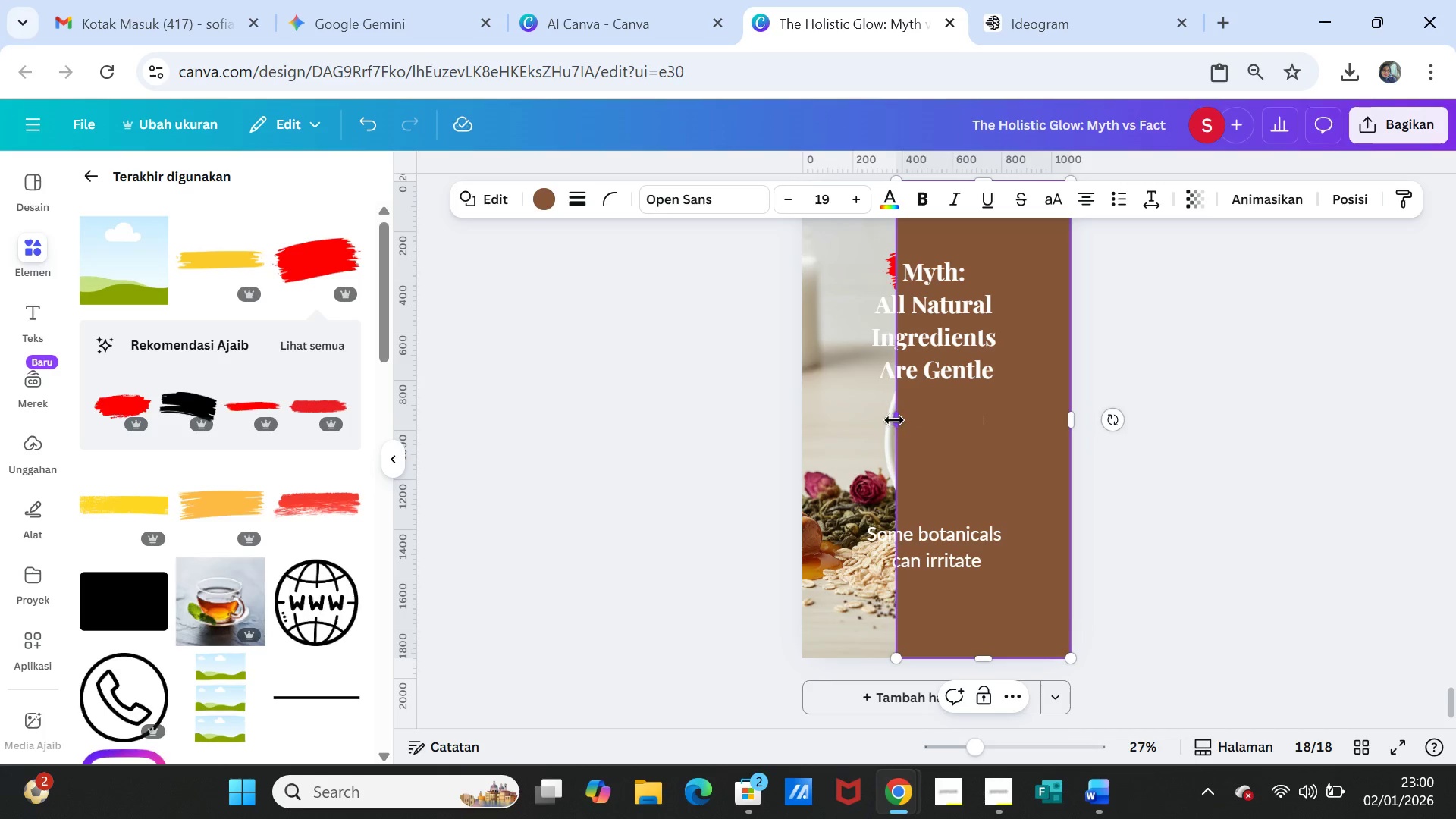 
left_click_drag(start_coordinate=[894, 420], to_coordinate=[800, 421])
 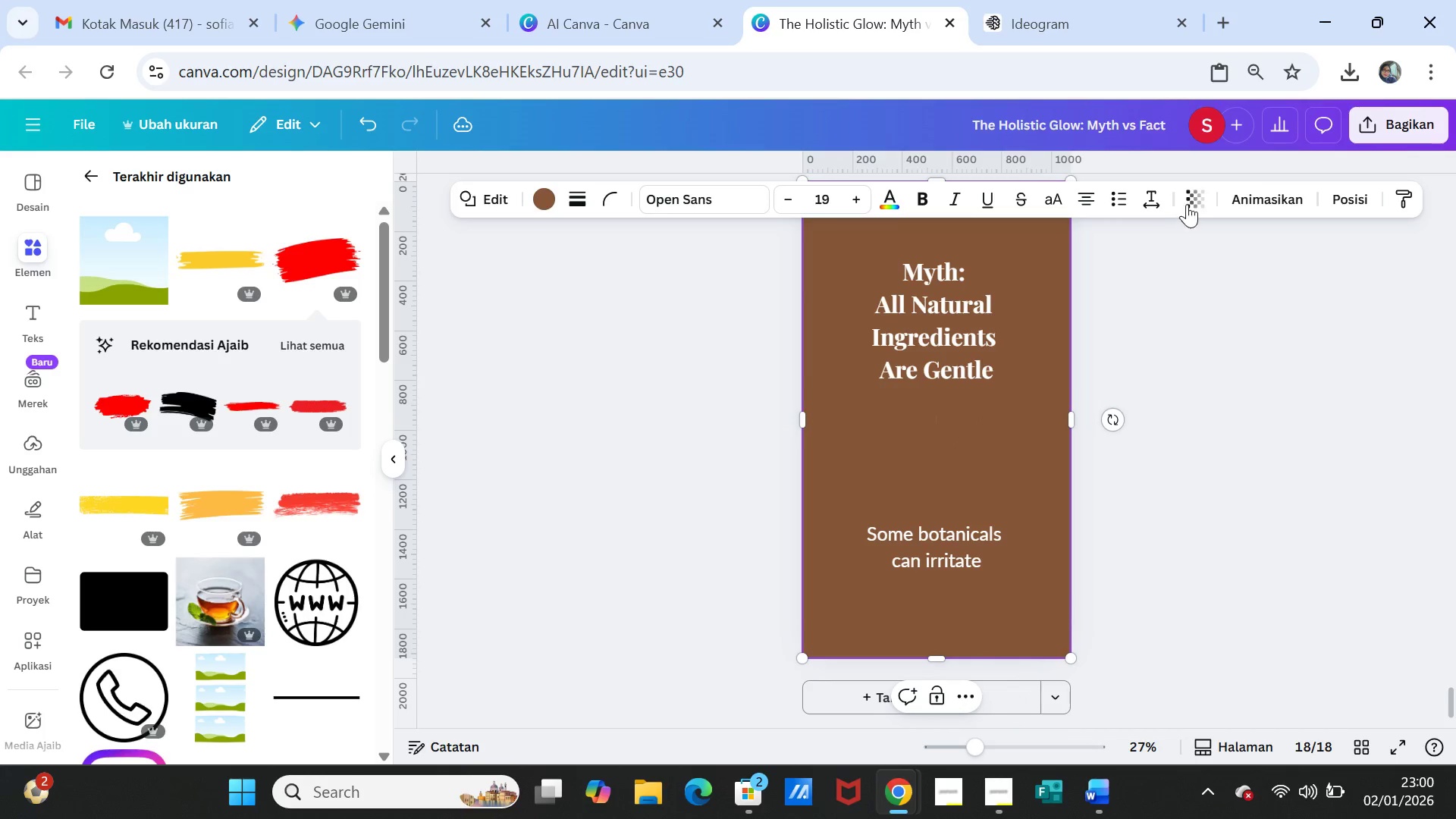 
left_click([1189, 200])
 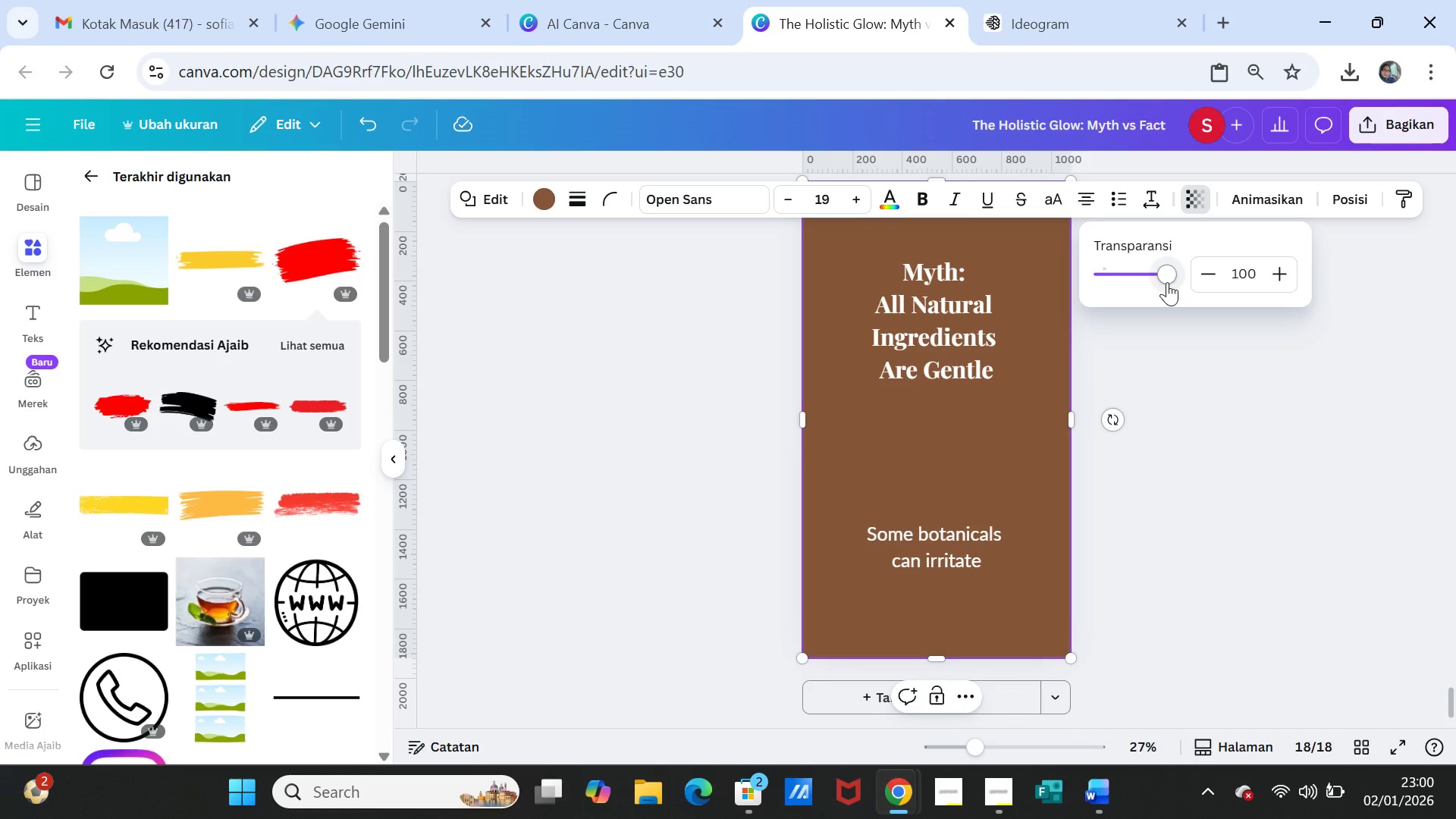 
left_click_drag(start_coordinate=[1167, 282], to_coordinate=[1111, 282])
 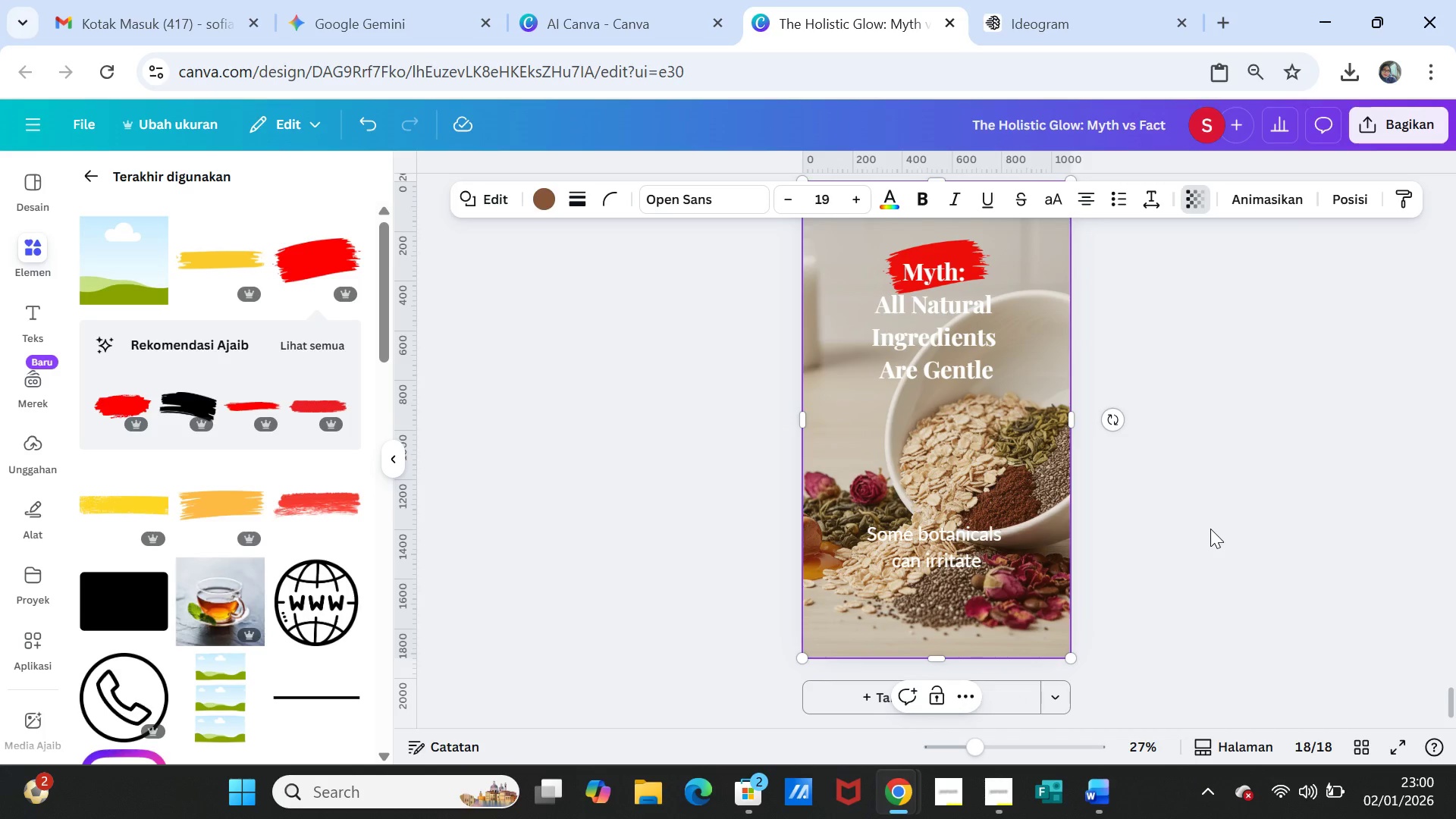 
left_click([1210, 529])
 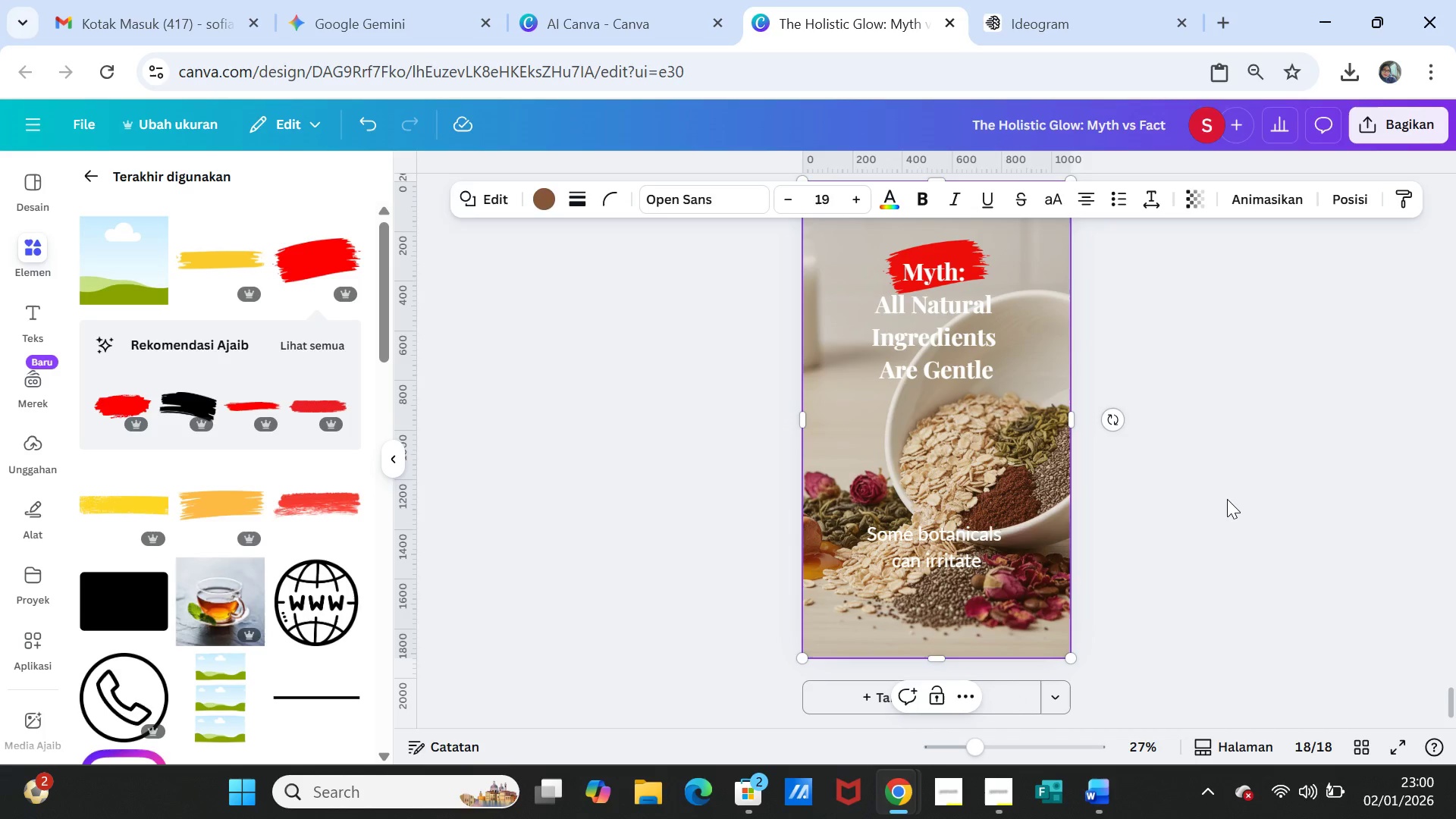 
left_click([1227, 499])
 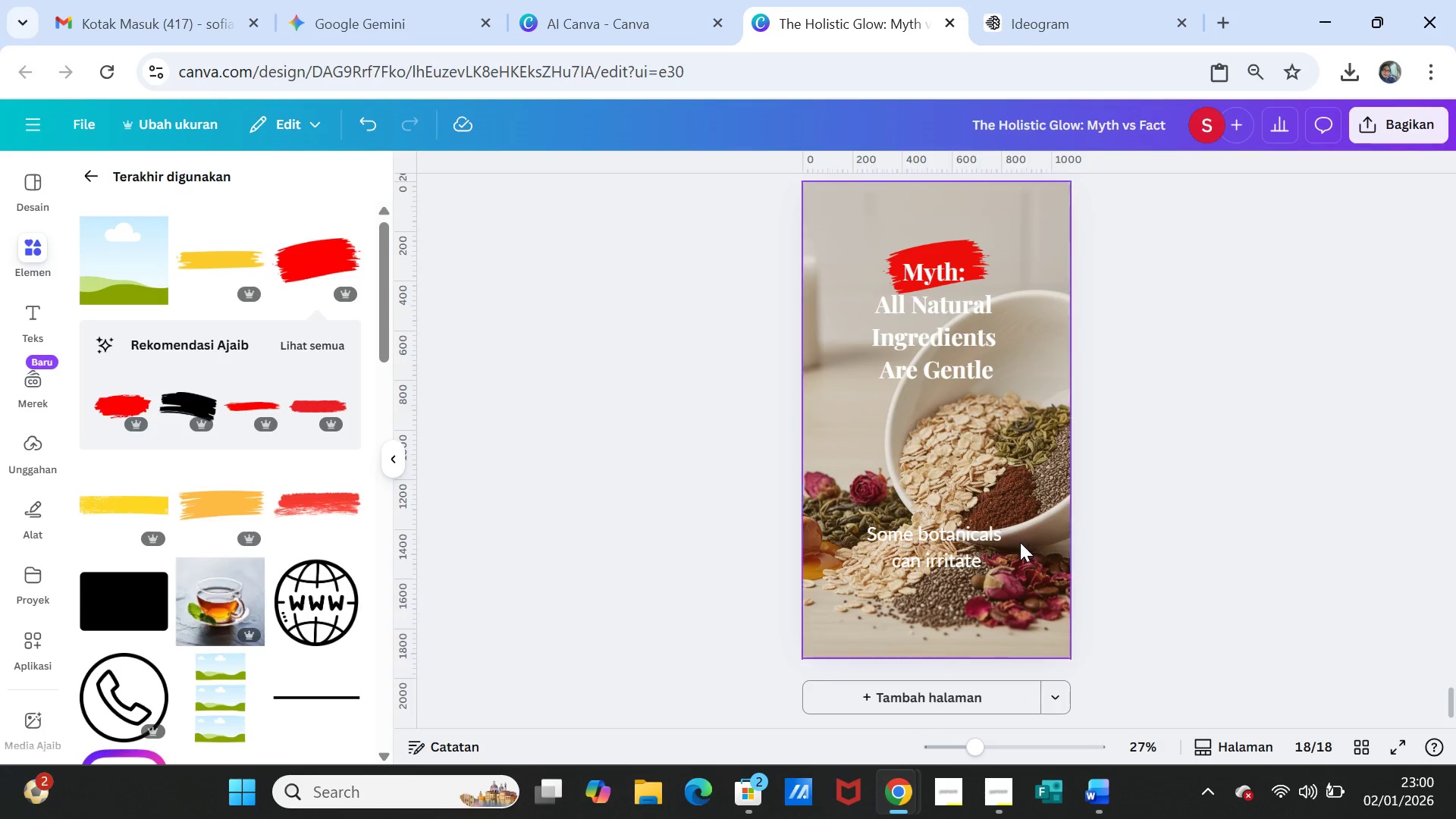 
left_click_drag(start_coordinate=[984, 547], to_coordinate=[988, 574])
 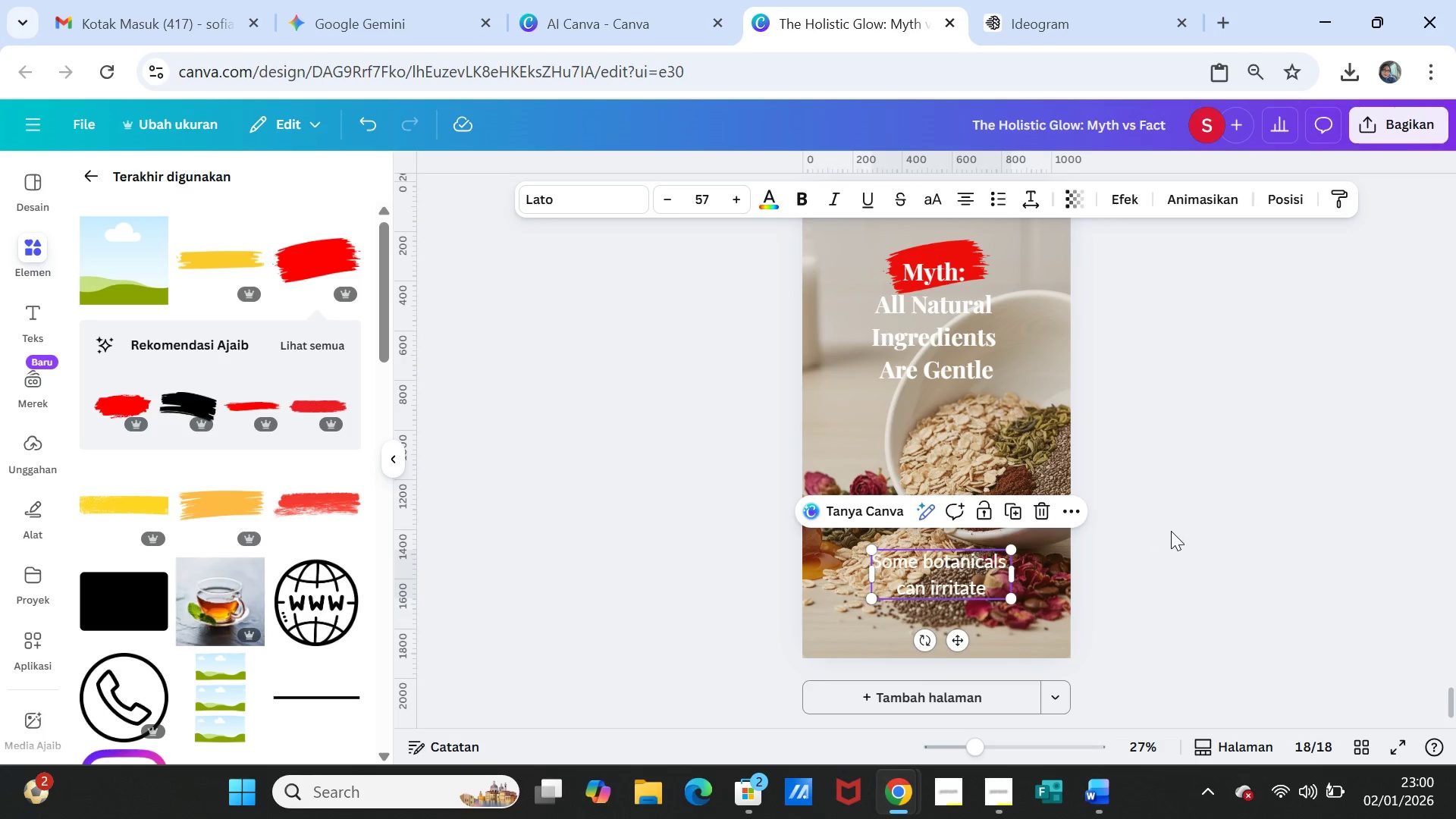 
left_click([1171, 531])
 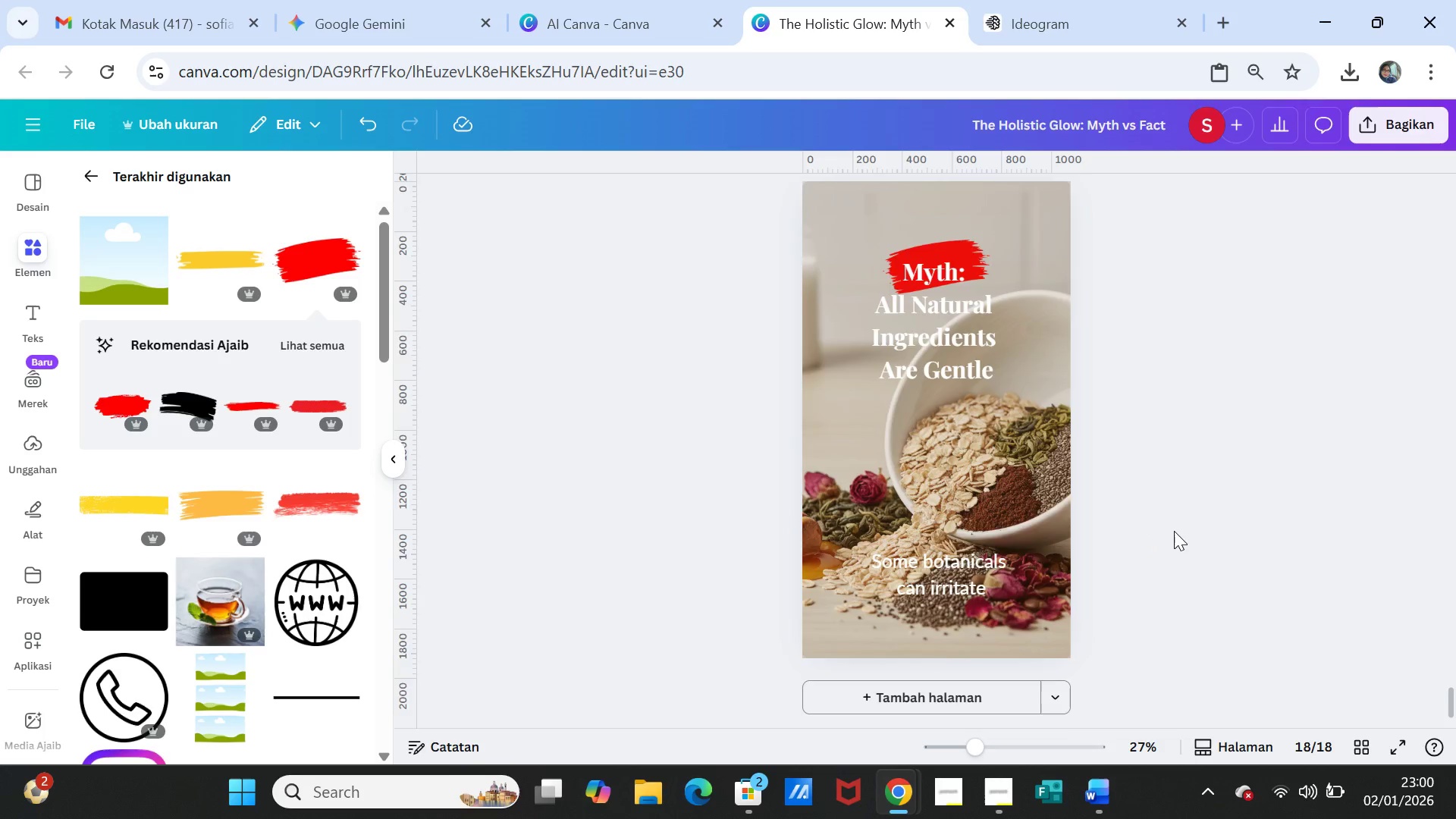 
scroll: coordinate [1174, 531], scroll_direction: up, amount: 3.0
 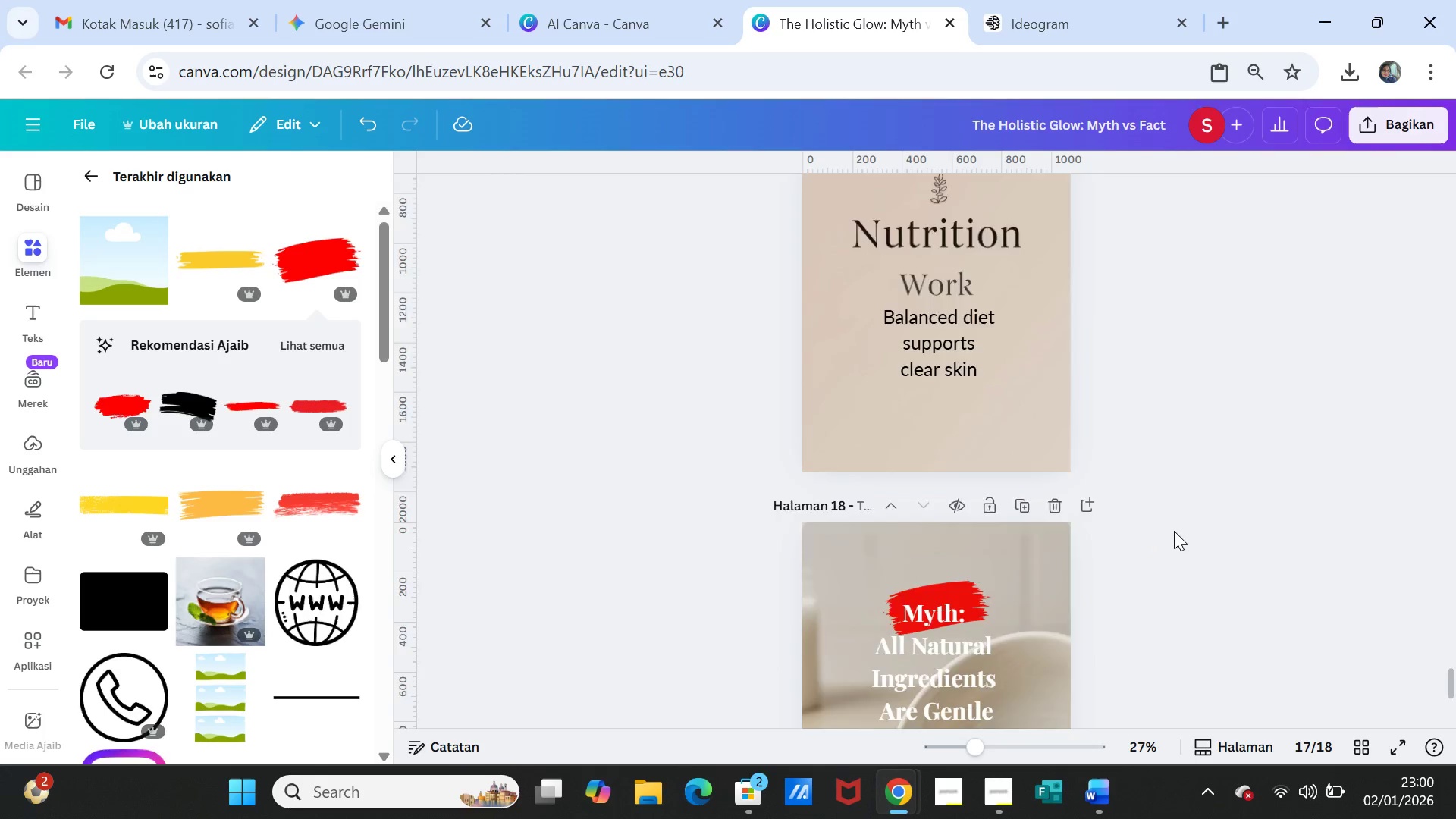 
scroll: coordinate [1174, 531], scroll_direction: down, amount: 3.0
 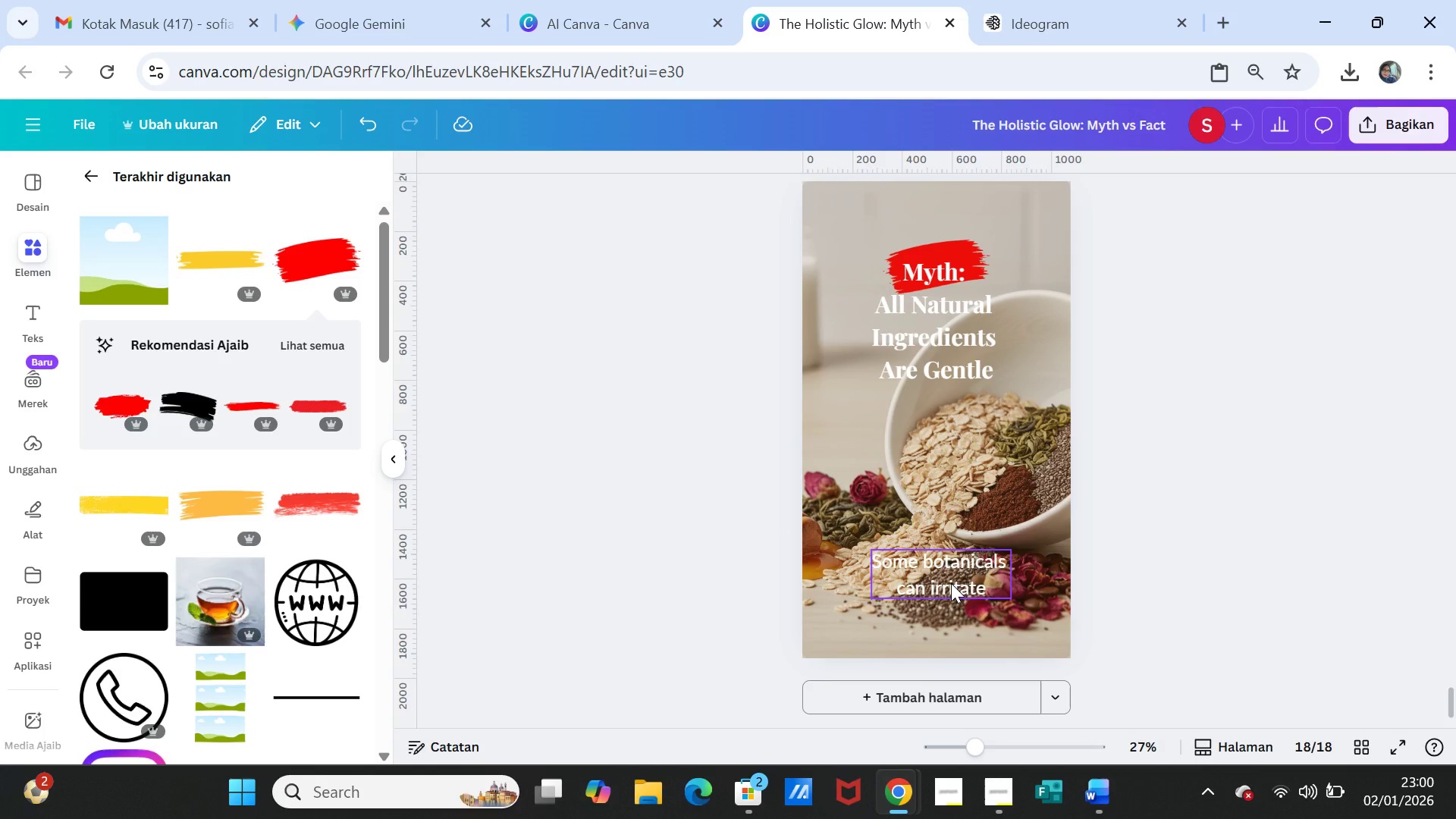 
left_click_drag(start_coordinate=[951, 583], to_coordinate=[953, 568])
 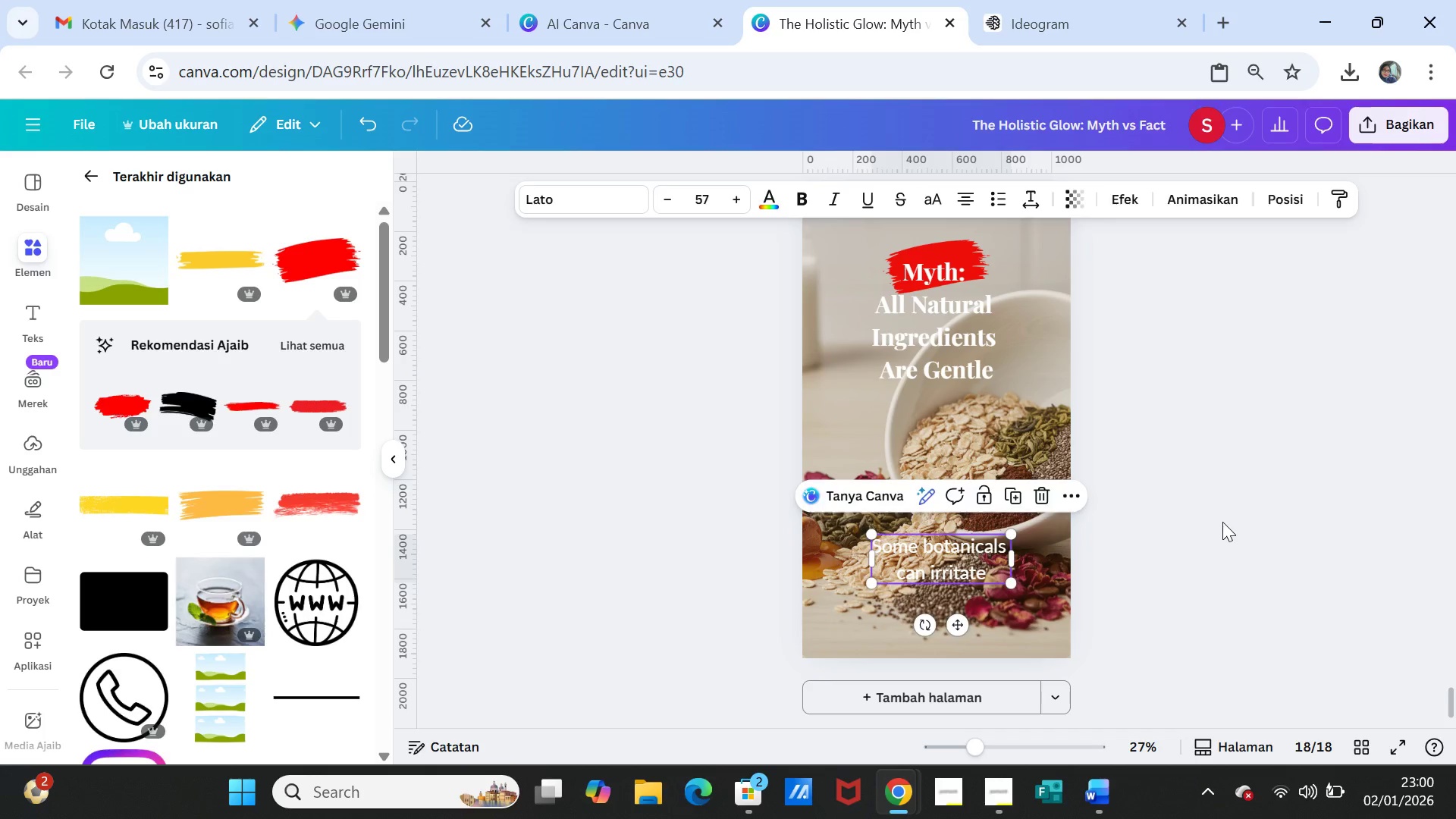 
left_click([1222, 522])
 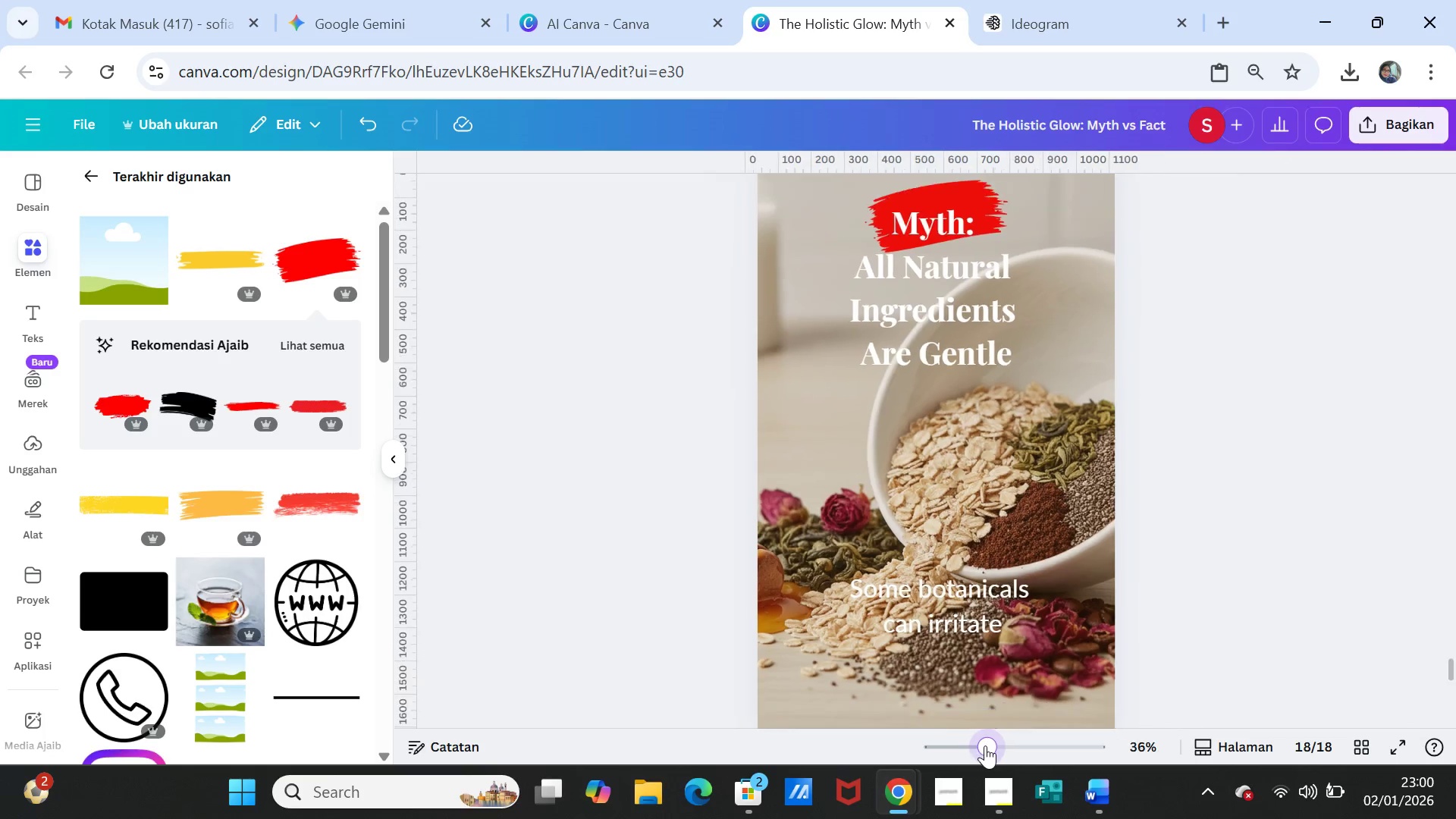 
wait(6.36)
 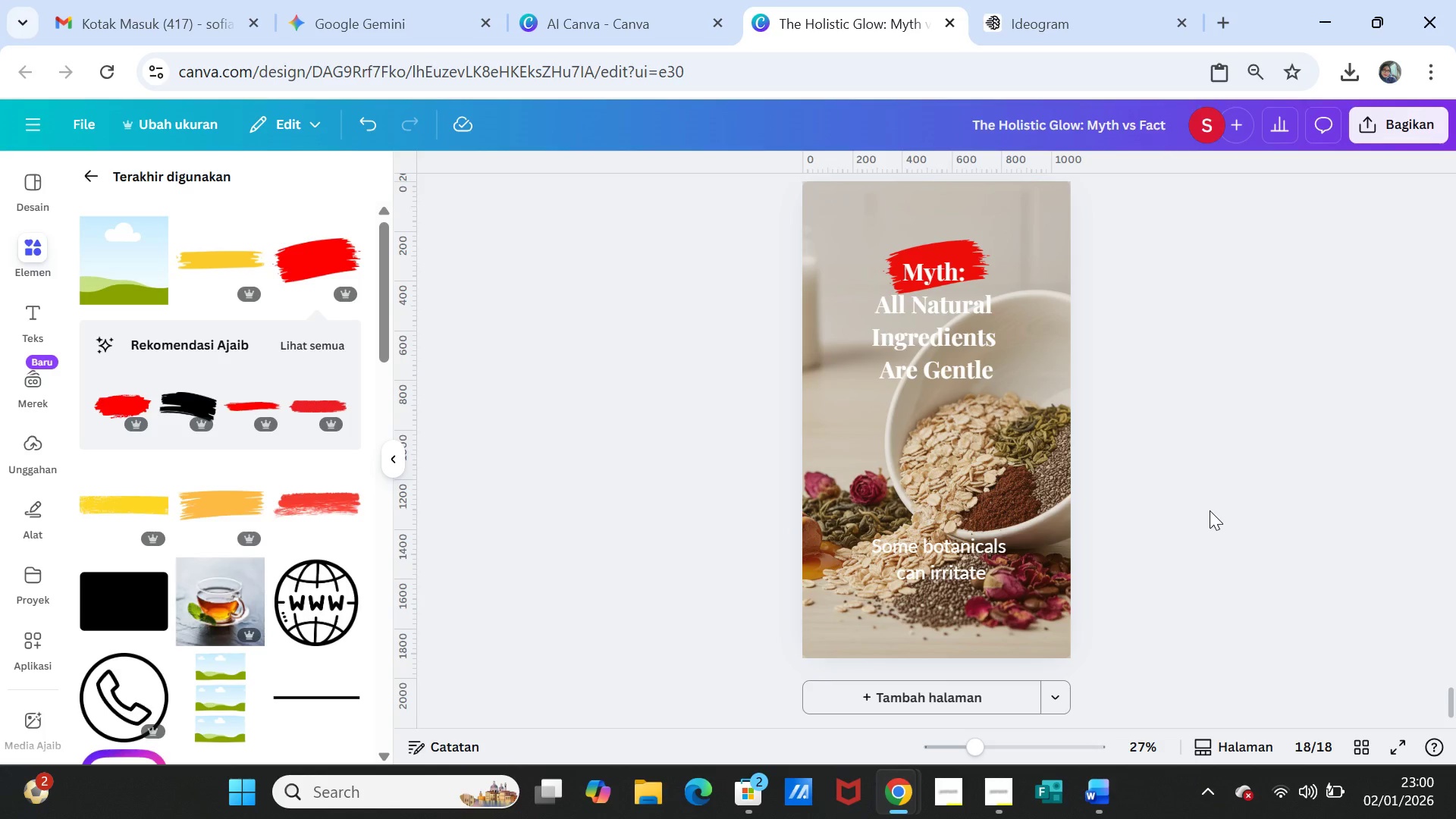 
left_click([1137, 586])
 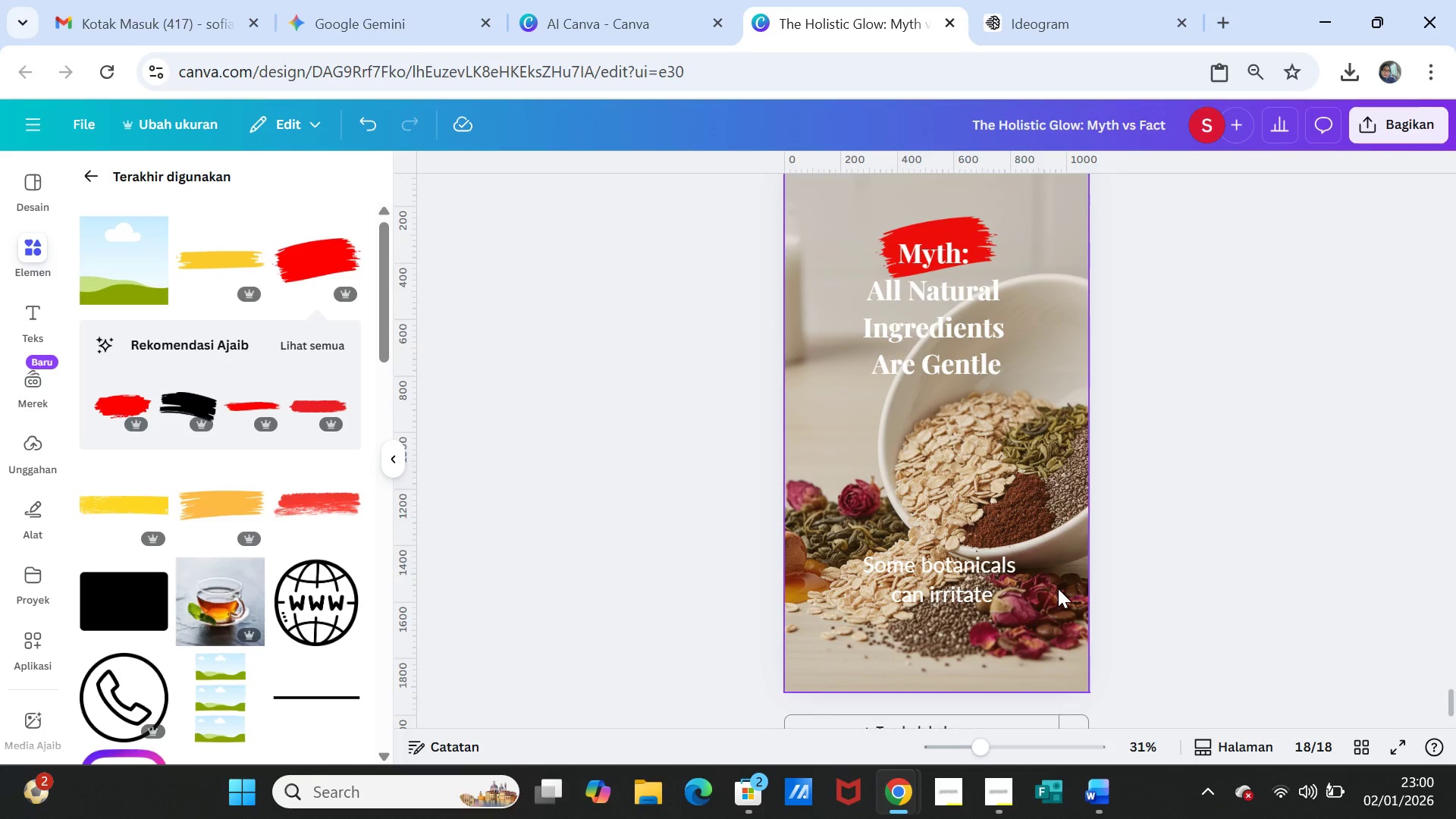 
left_click([1058, 588])
 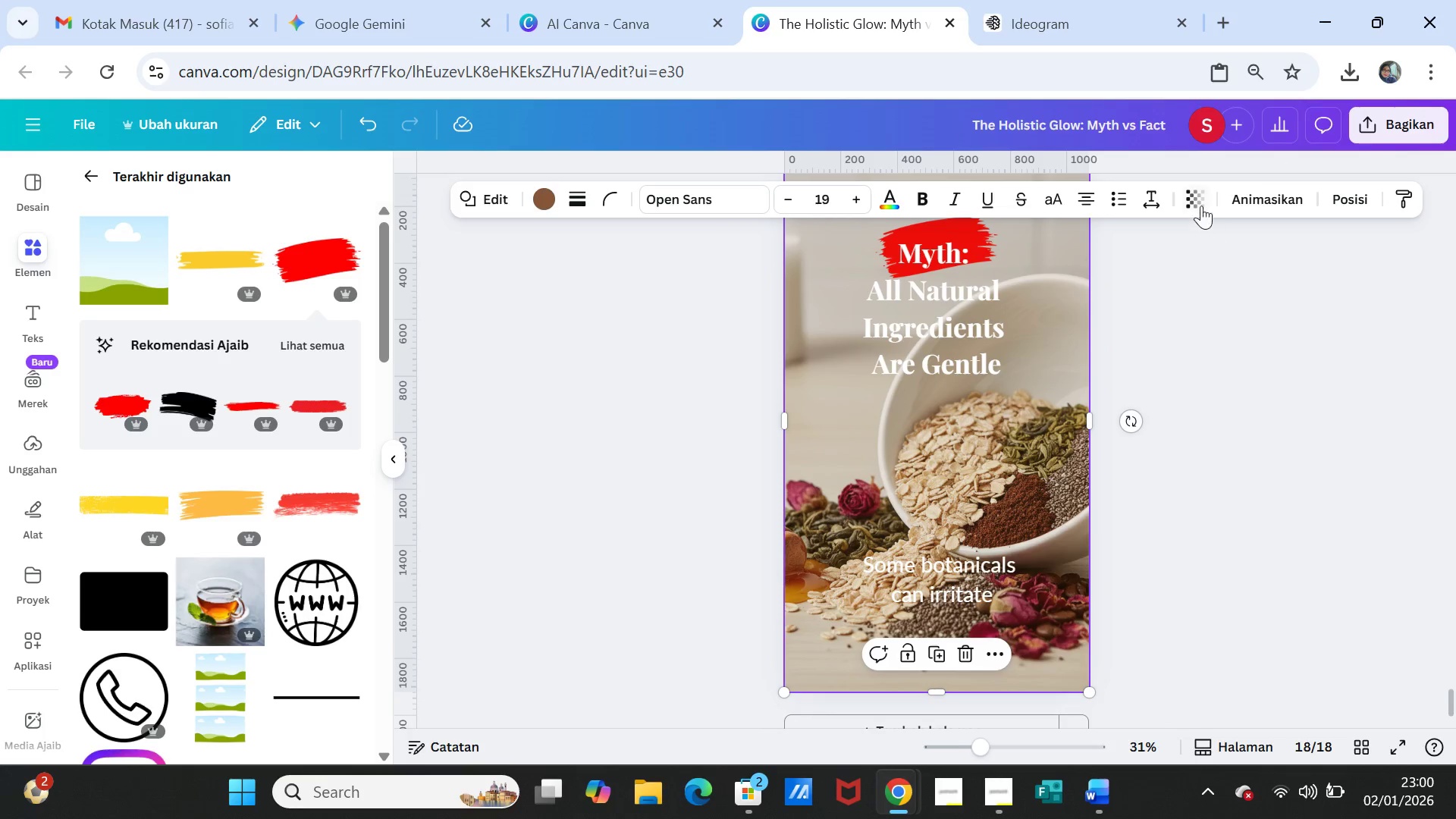 
left_click([1201, 200])
 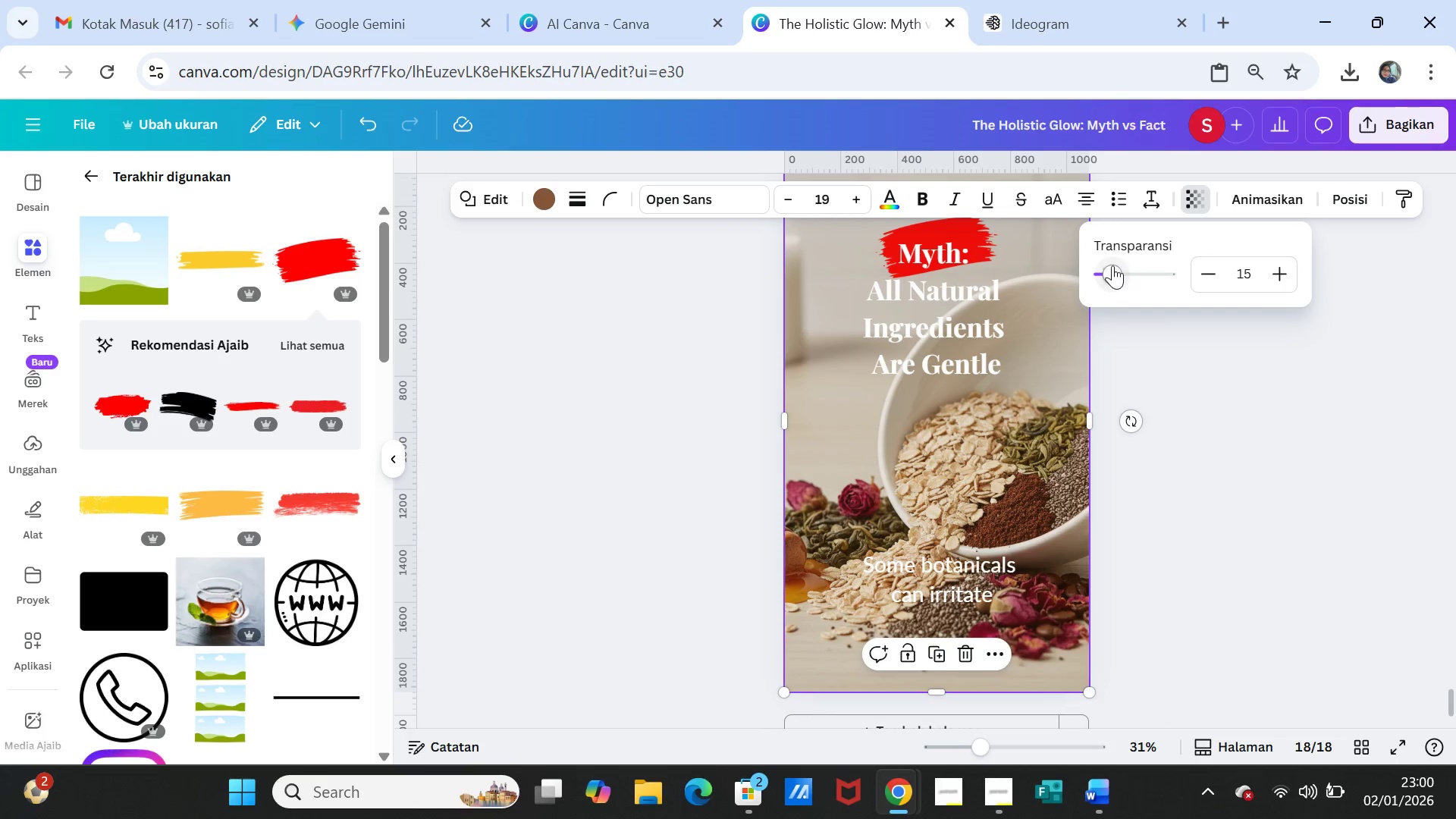 
left_click_drag(start_coordinate=[1112, 265], to_coordinate=[1132, 258])
 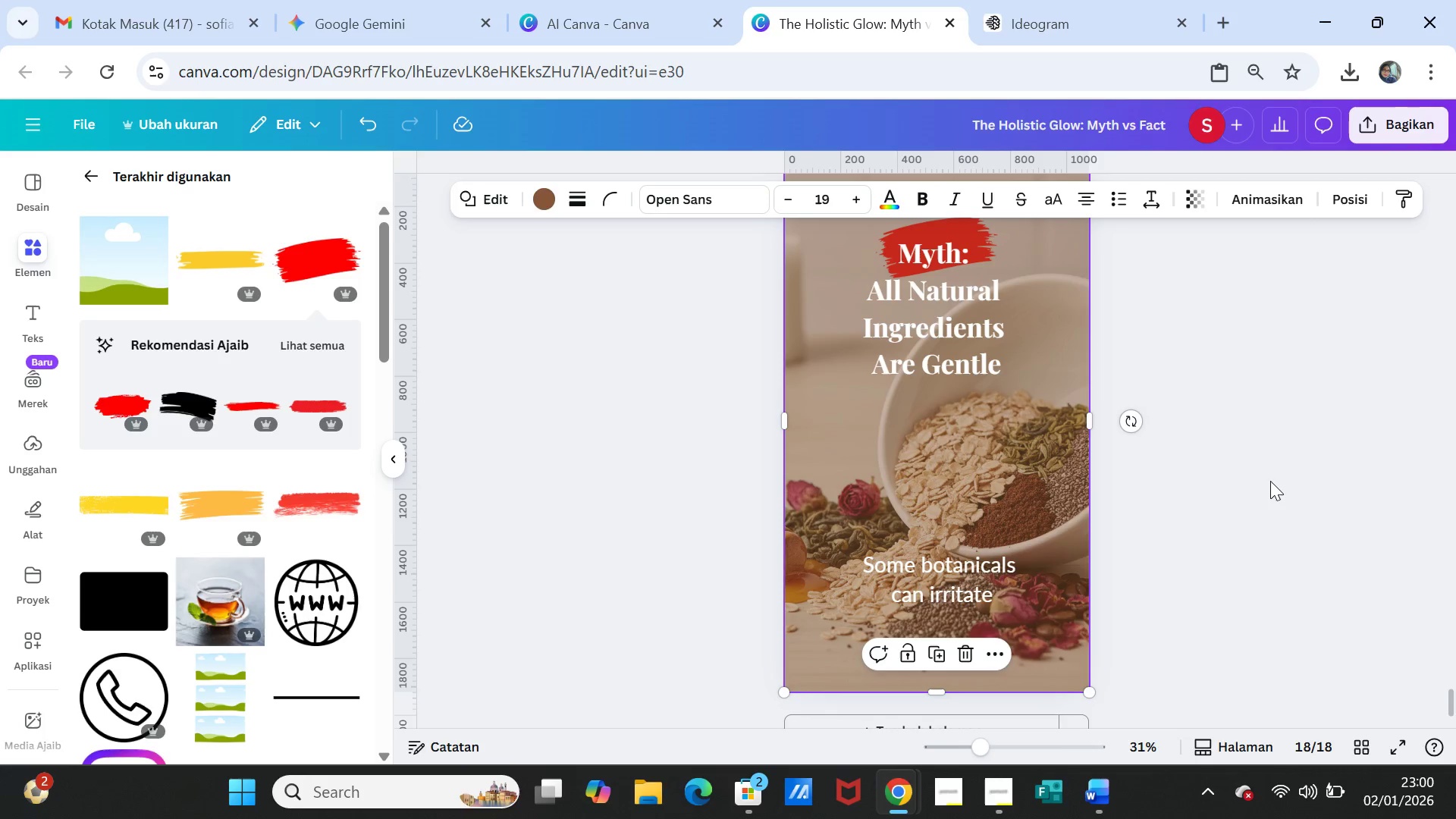 
double_click([1270, 481])
 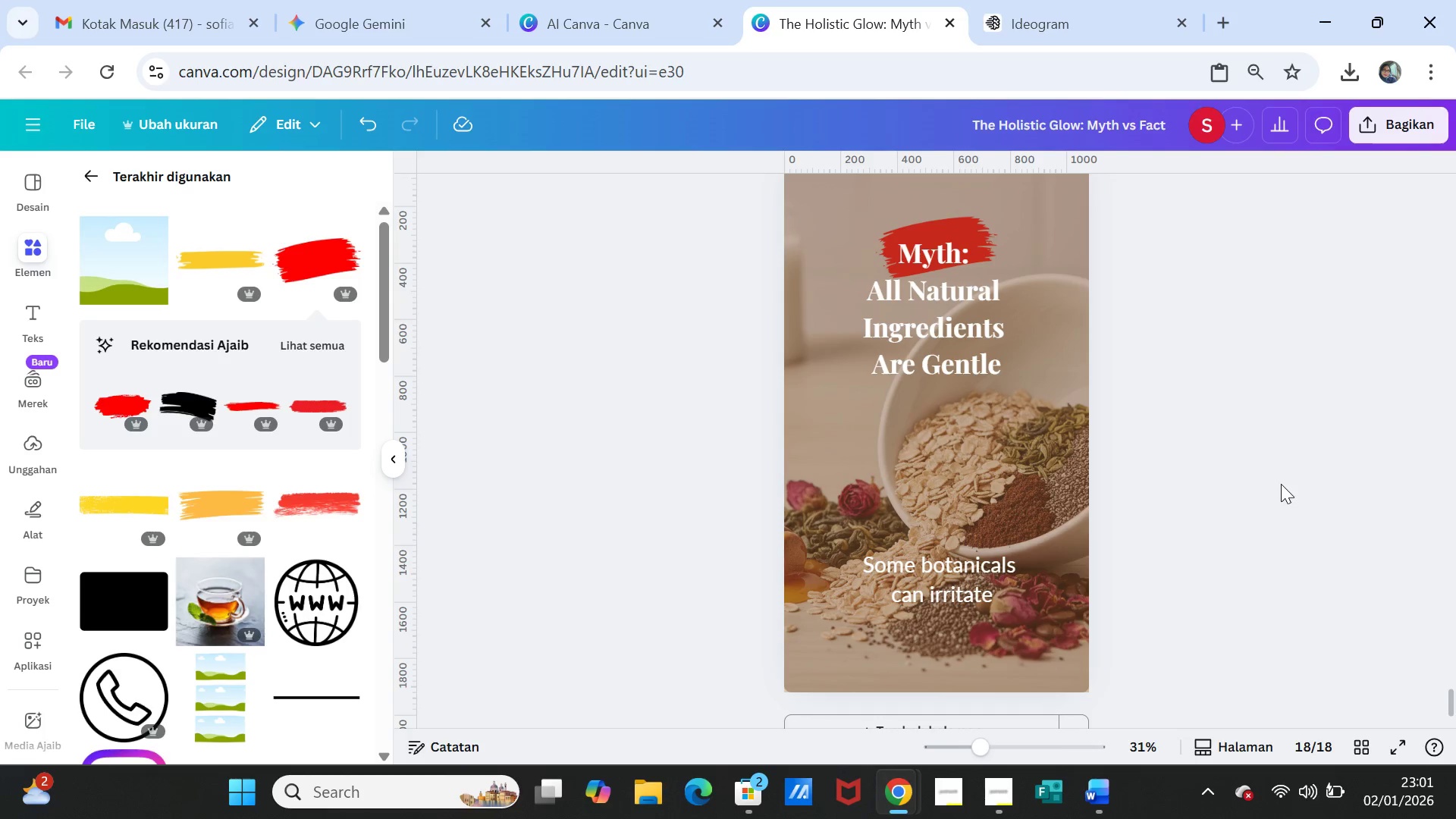 
scroll: coordinate [1282, 484], scroll_direction: up, amount: 1.0
 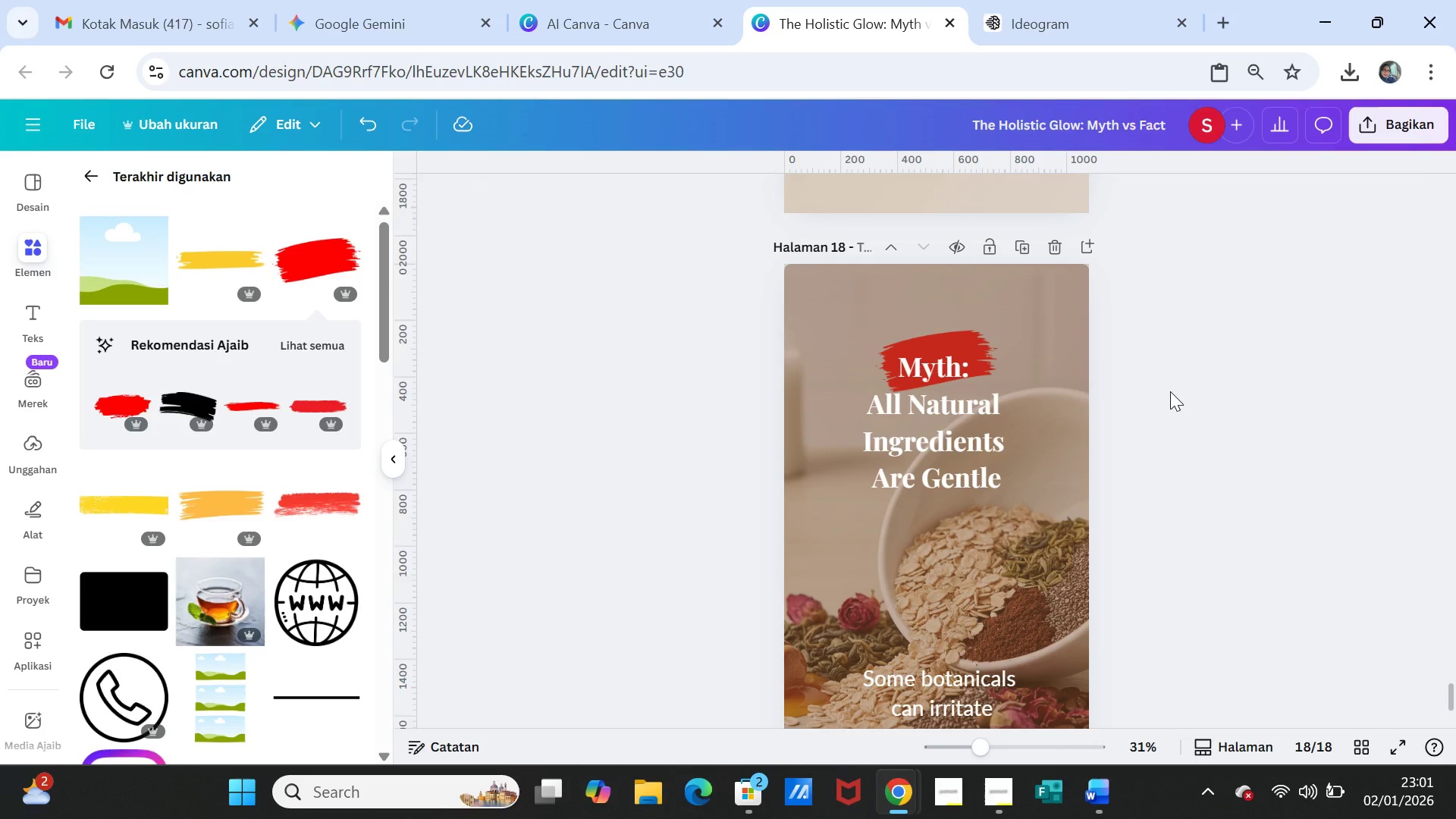 
scroll: coordinate [1174, 393], scroll_direction: down, amount: 2.0
 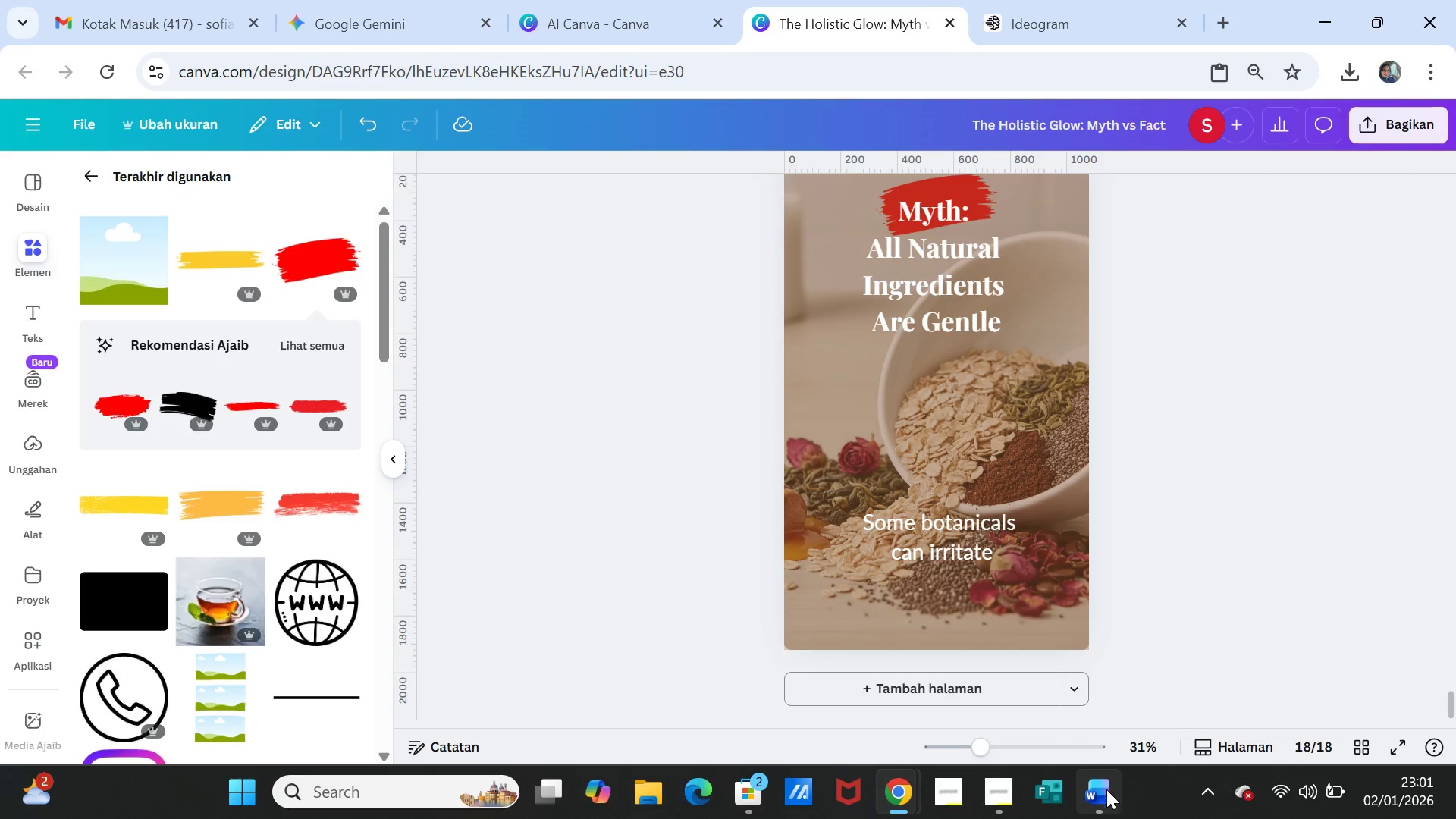 
left_click([1105, 795])
 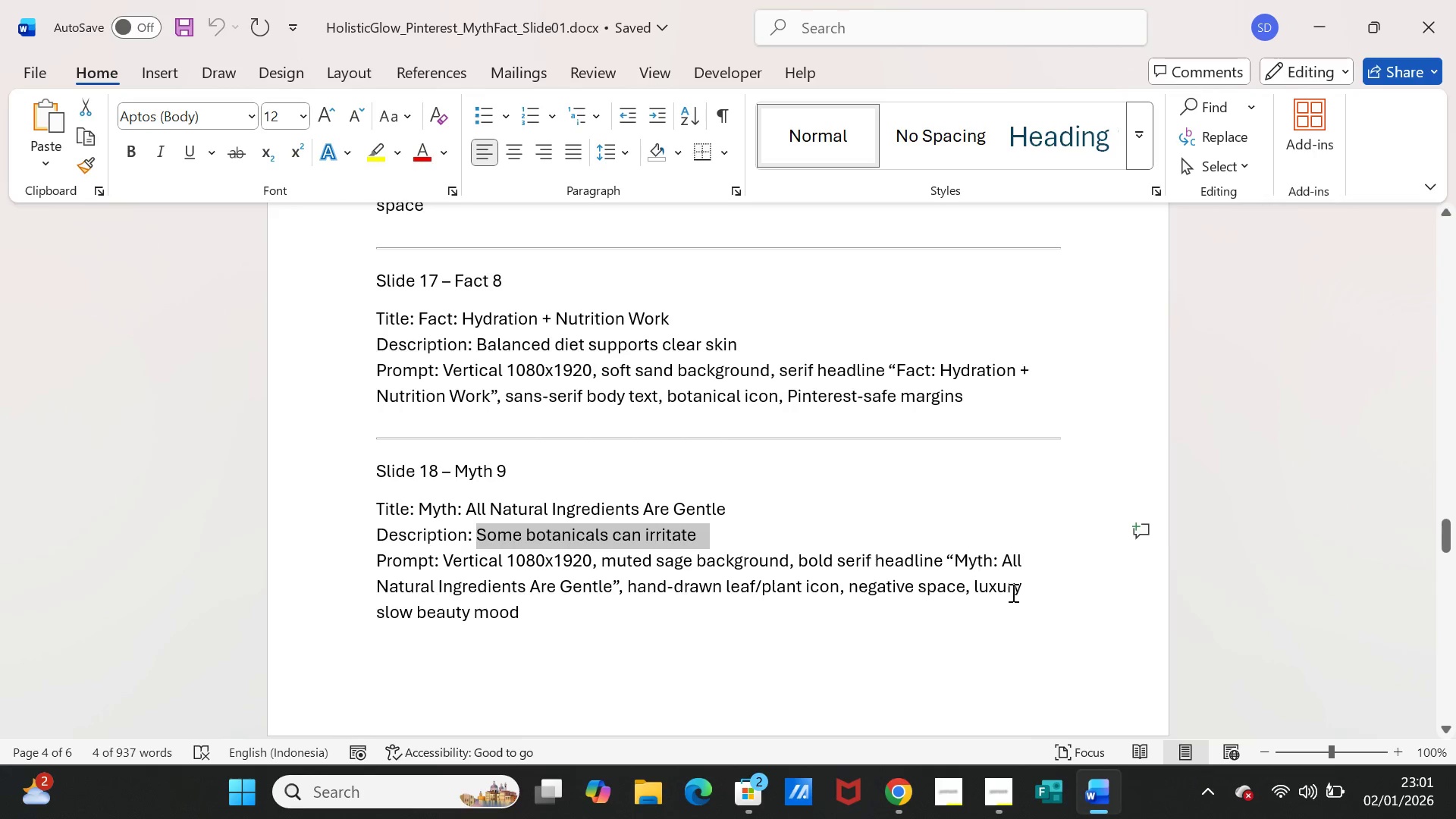 
scroll: coordinate [850, 554], scroll_direction: down, amount: 8.0
 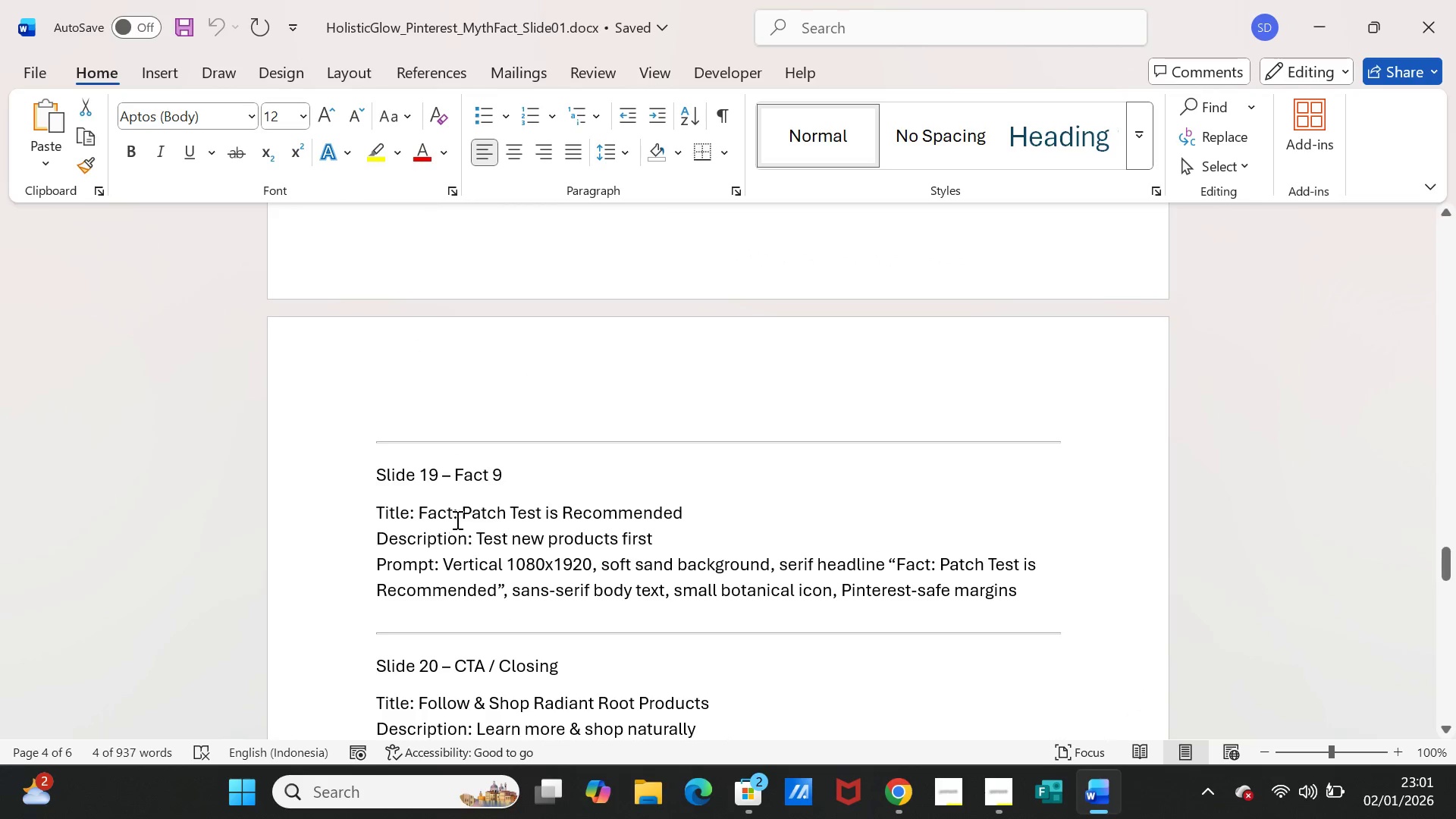 
left_click_drag(start_coordinate=[460, 513], to_coordinate=[545, 512])
 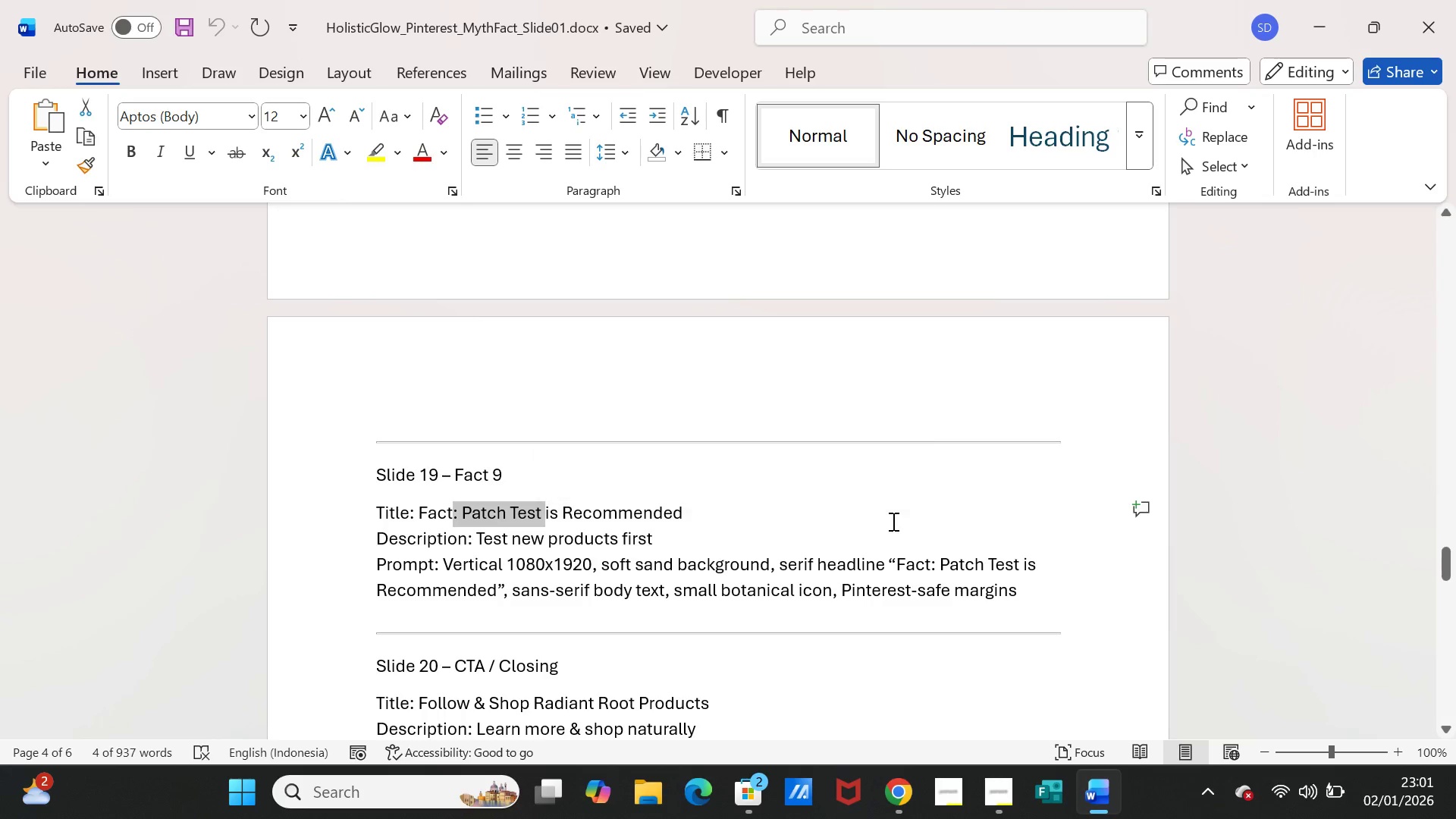 
key(Control+C)
 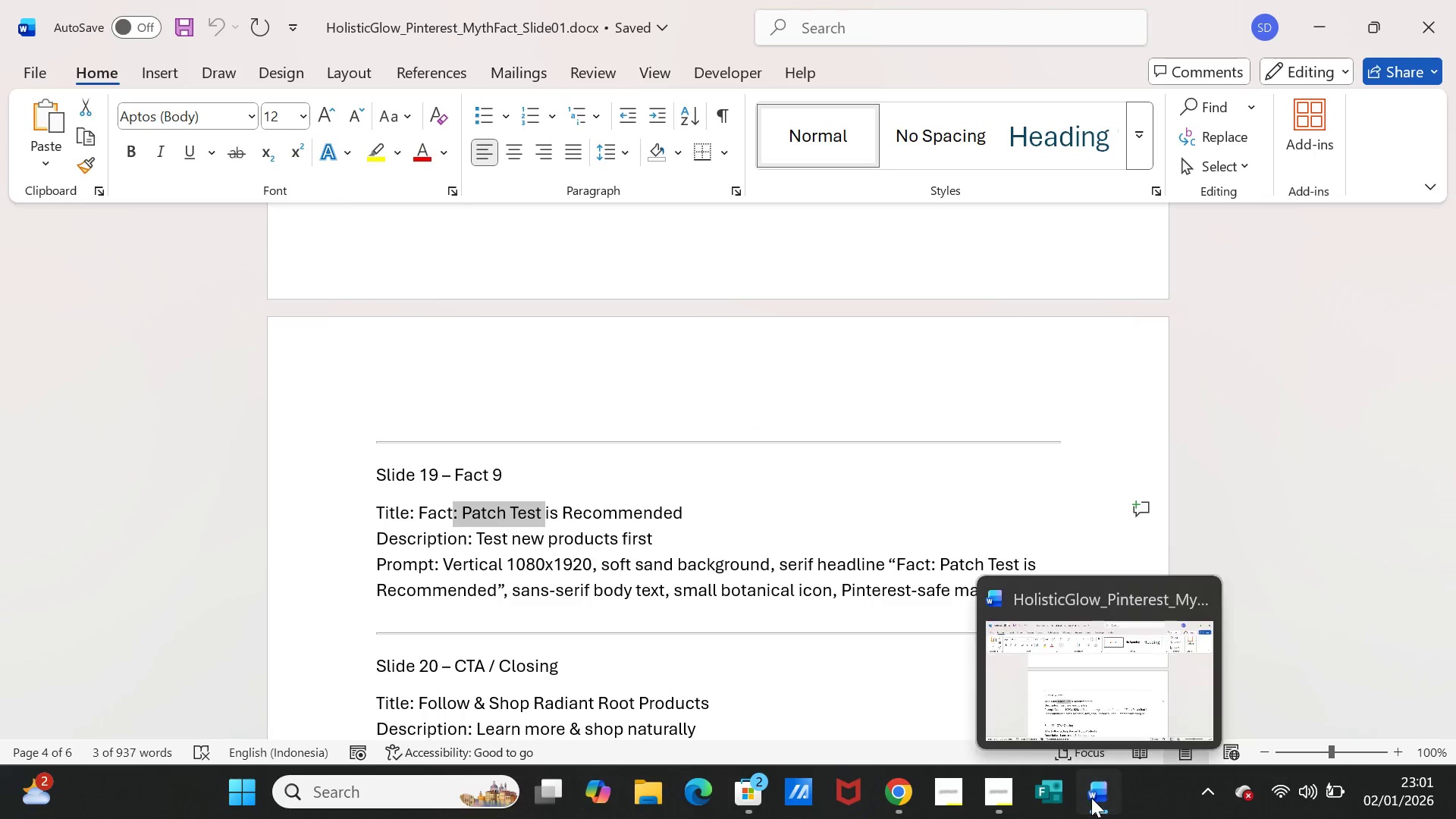 
left_click([1091, 798])
 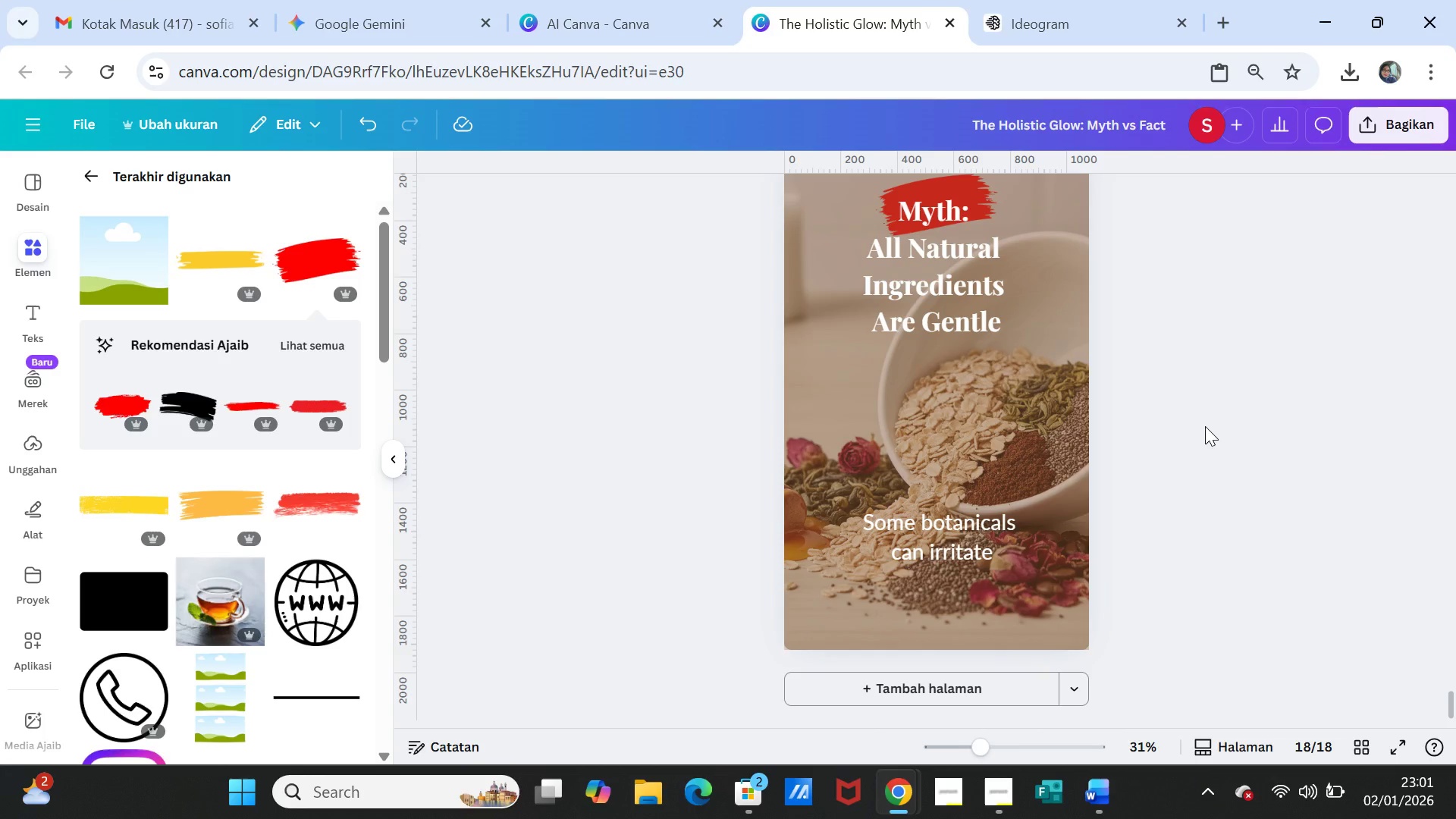 
left_click([1205, 426])
 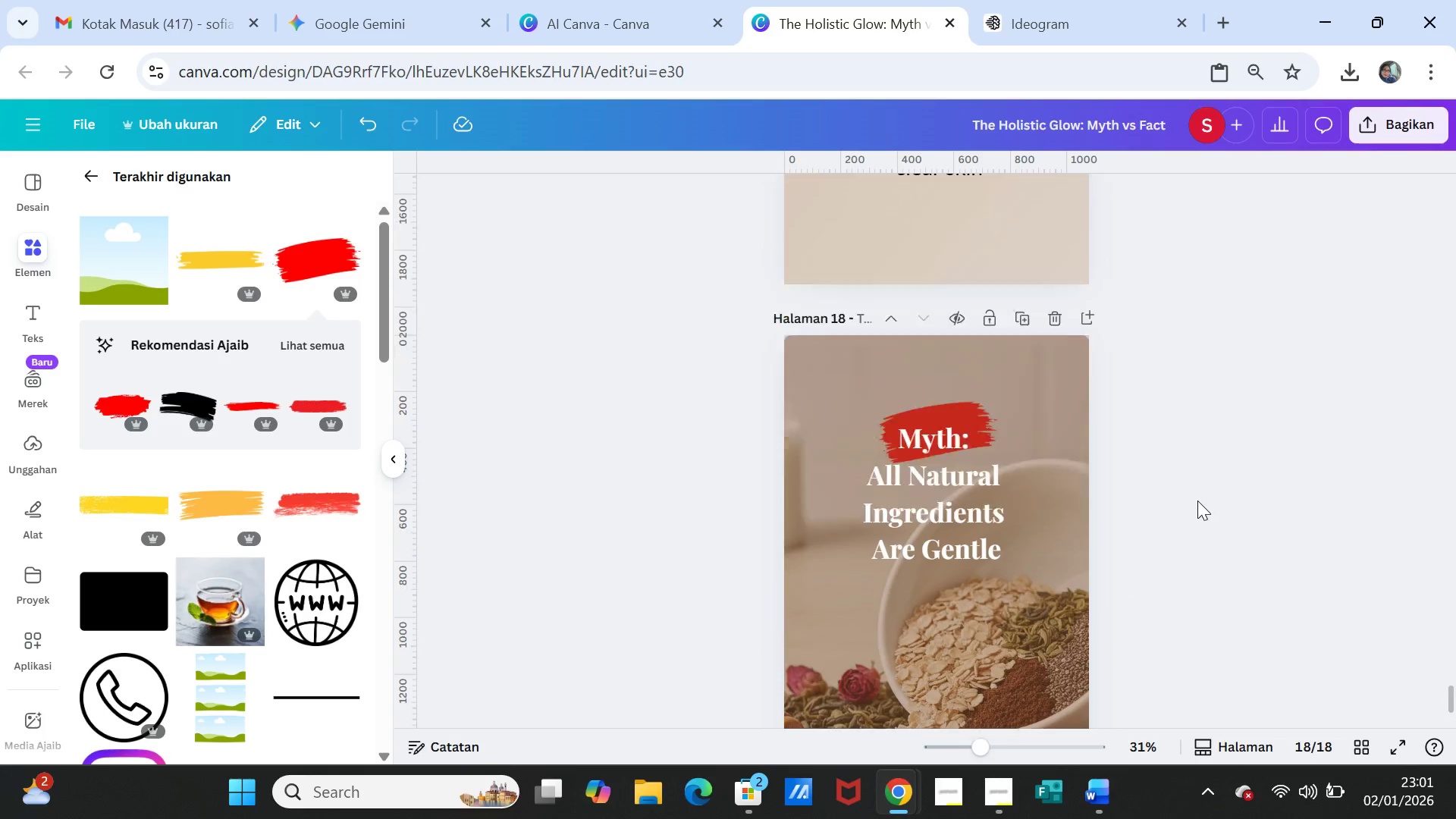 
scroll: coordinate [1197, 500], scroll_direction: up, amount: 3.0
 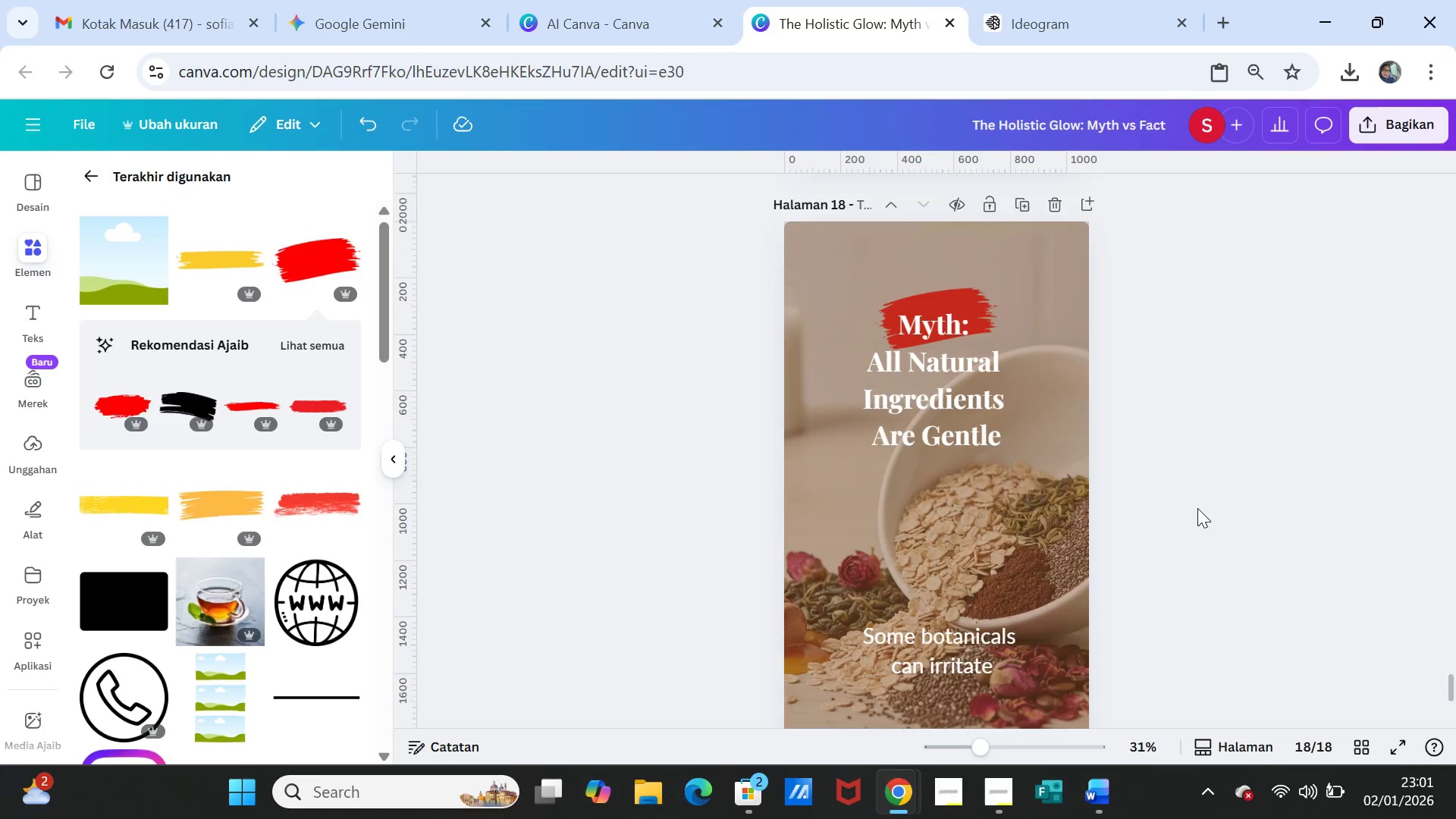 
scroll: coordinate [1144, 429], scroll_direction: down, amount: 2.0
 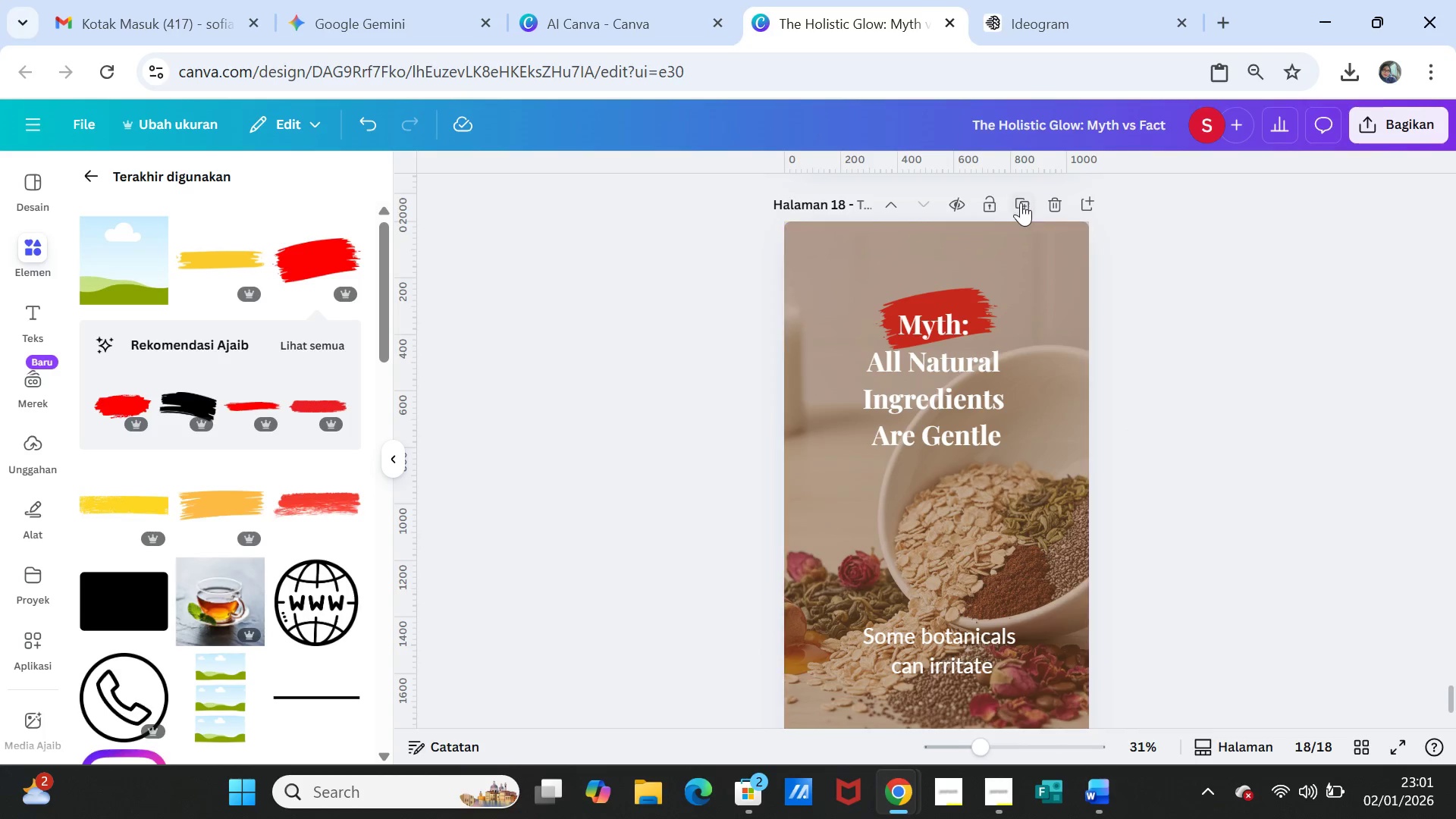 
left_click([1021, 200])
 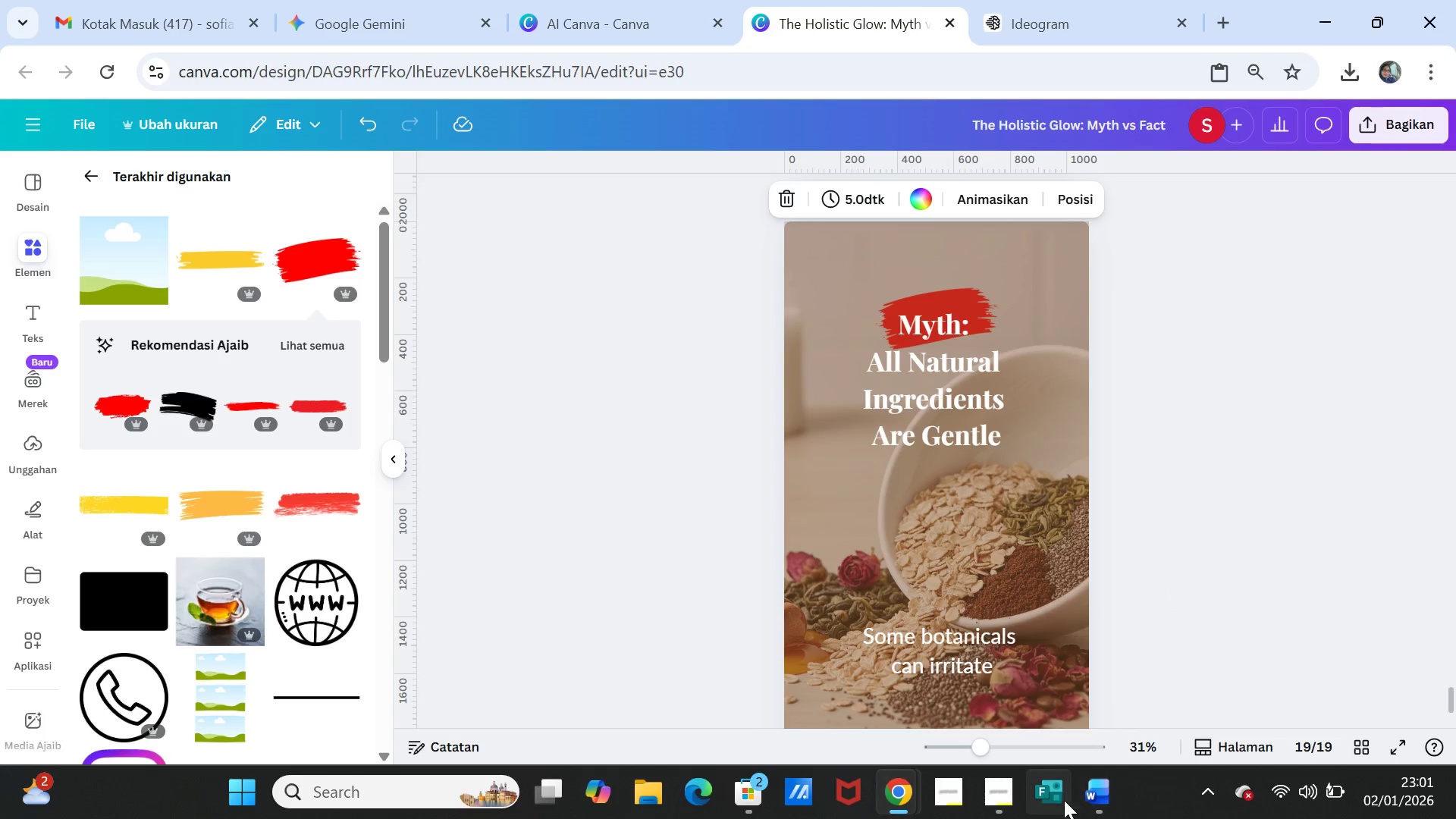 
left_click([996, 793])